 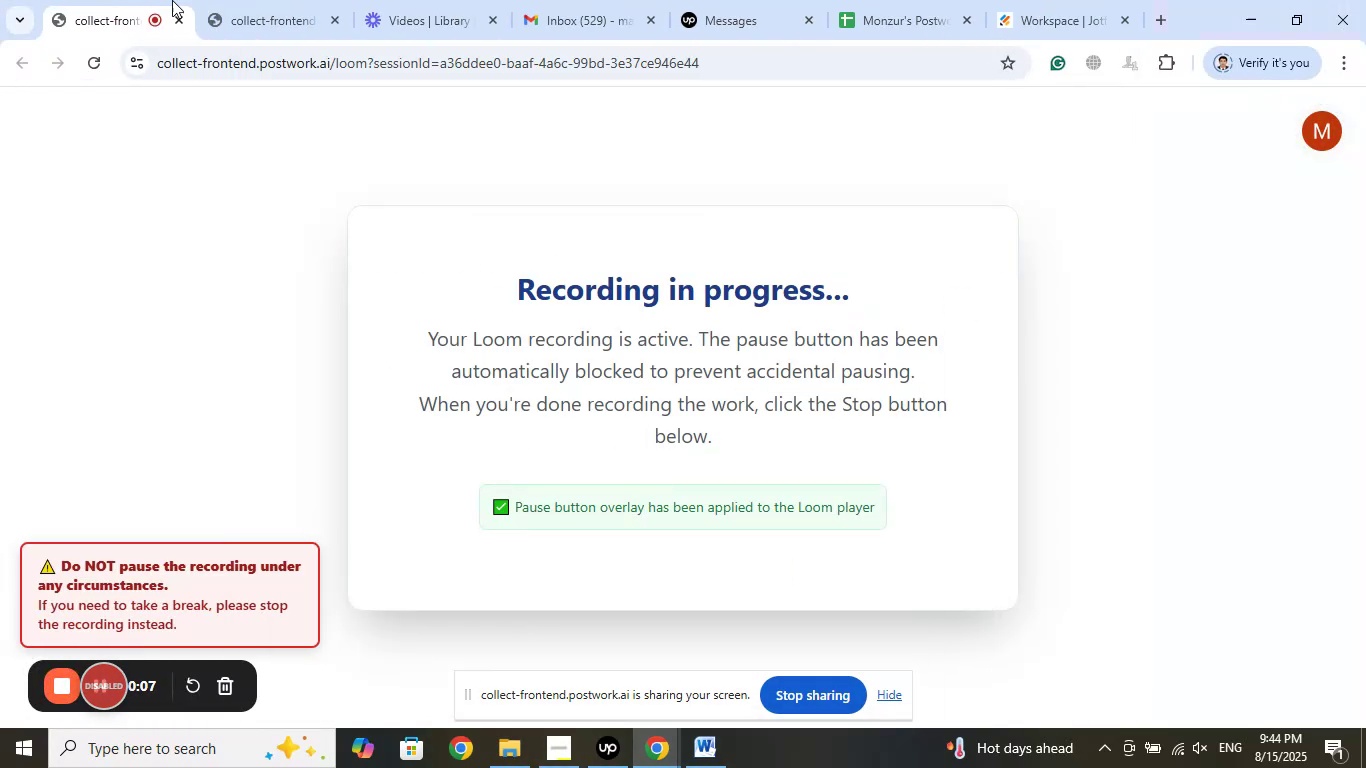 
left_click([232, 0])
 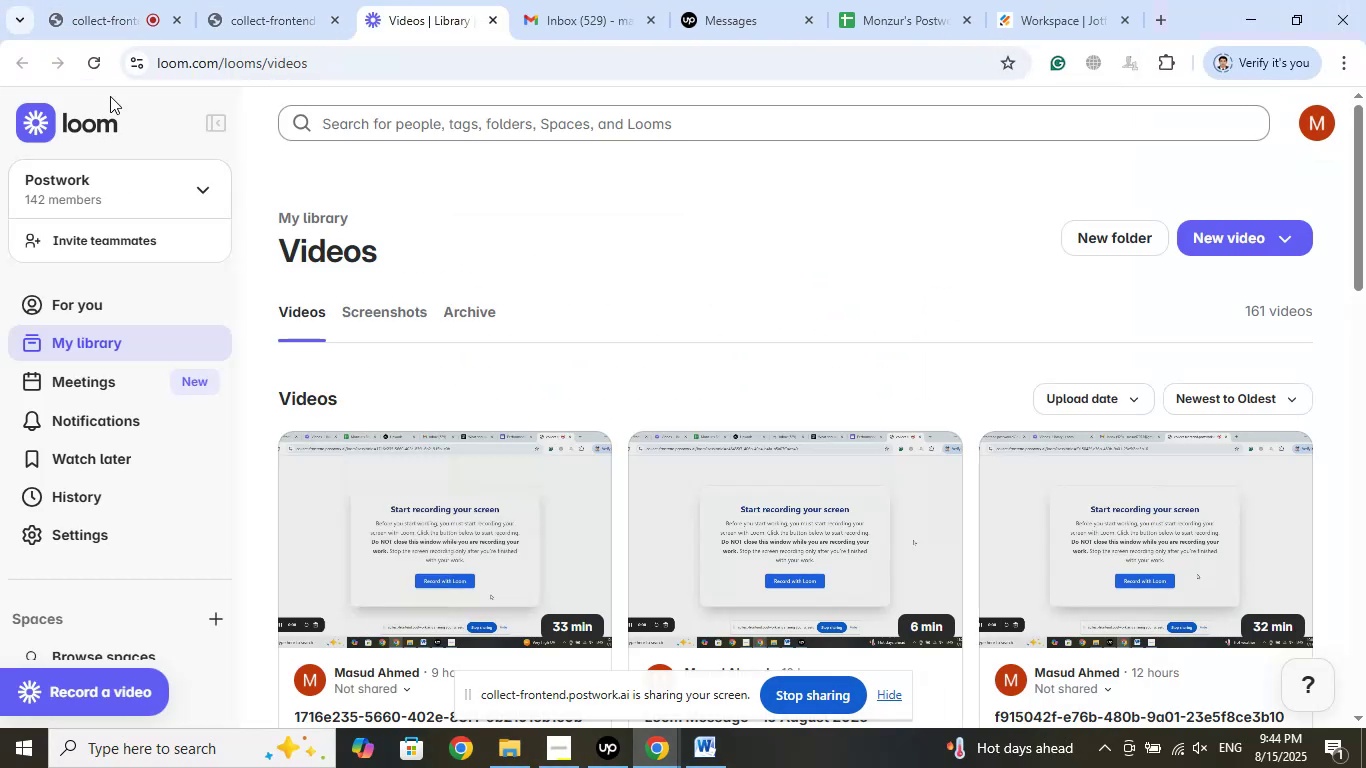 
left_click([103, 65])
 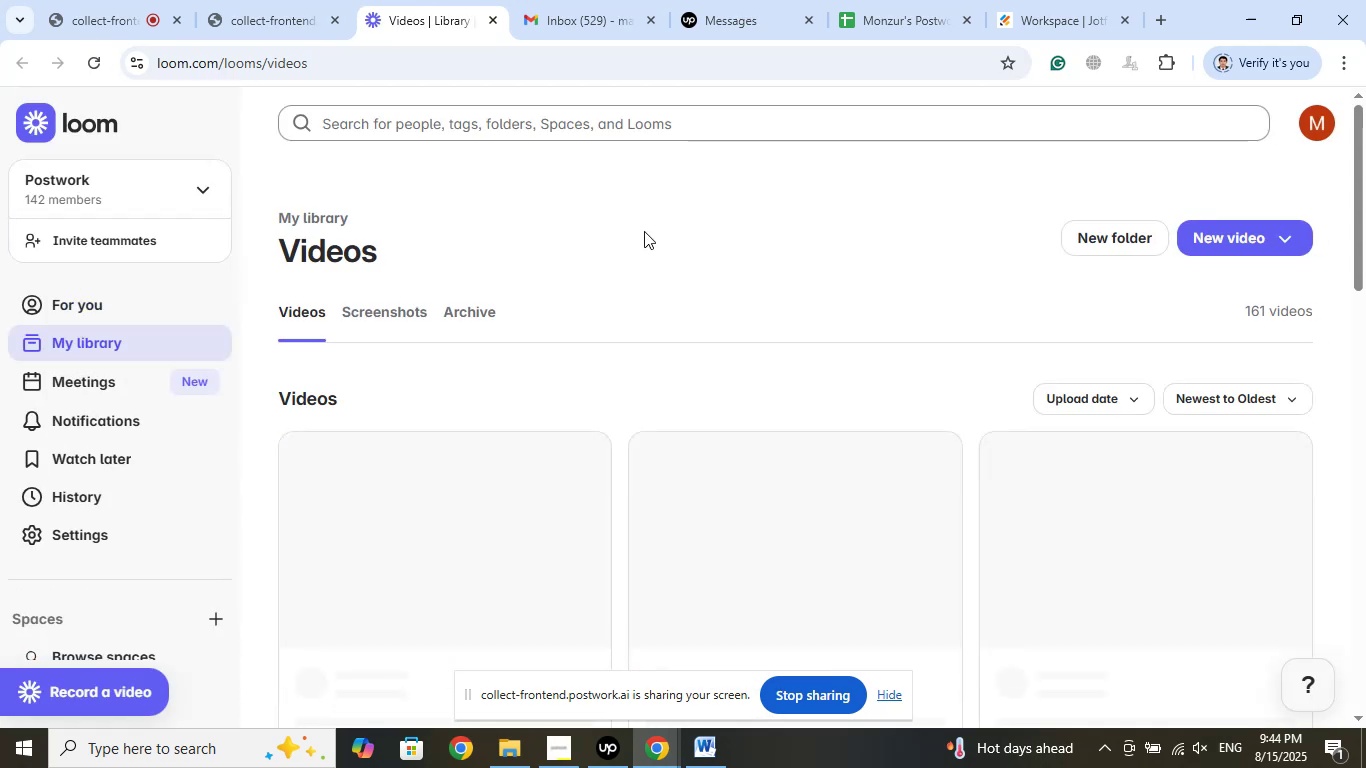 
wait(11.45)
 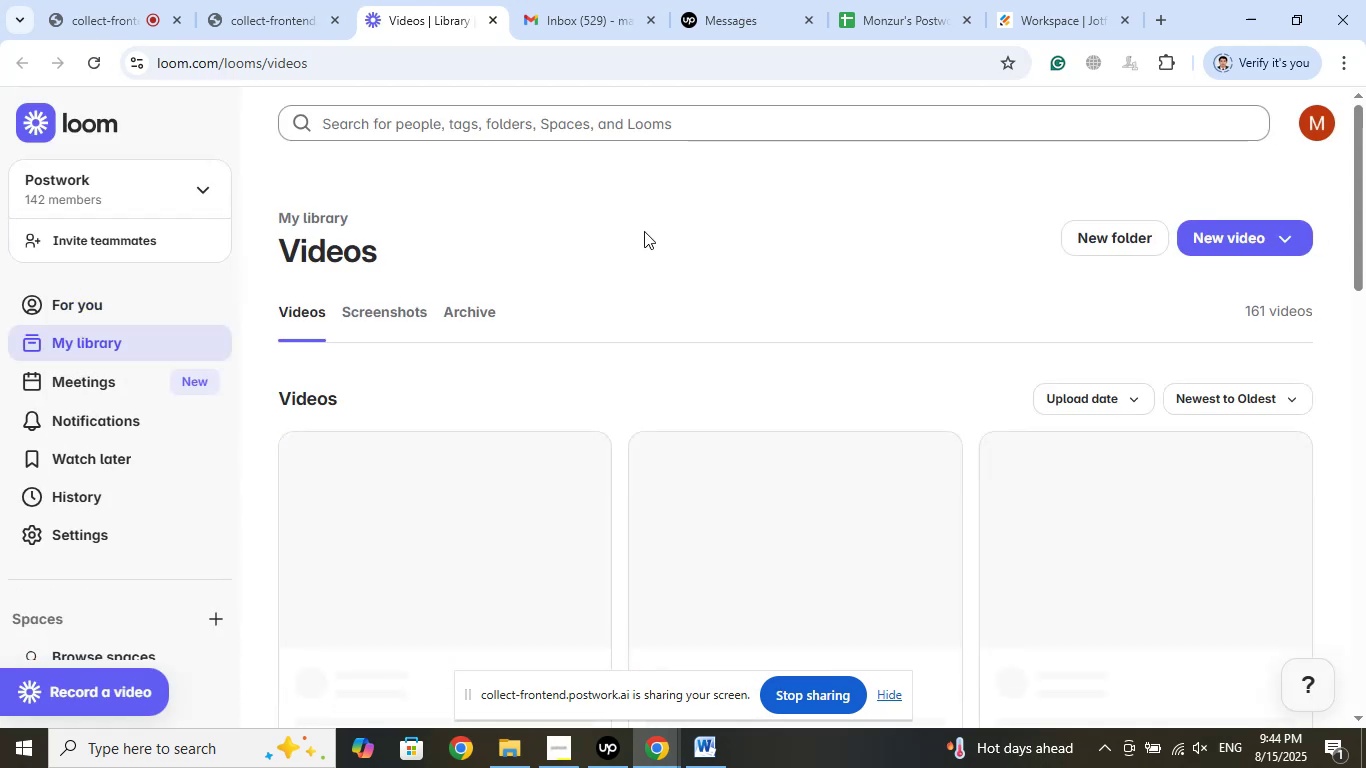 
left_click([1056, 0])
 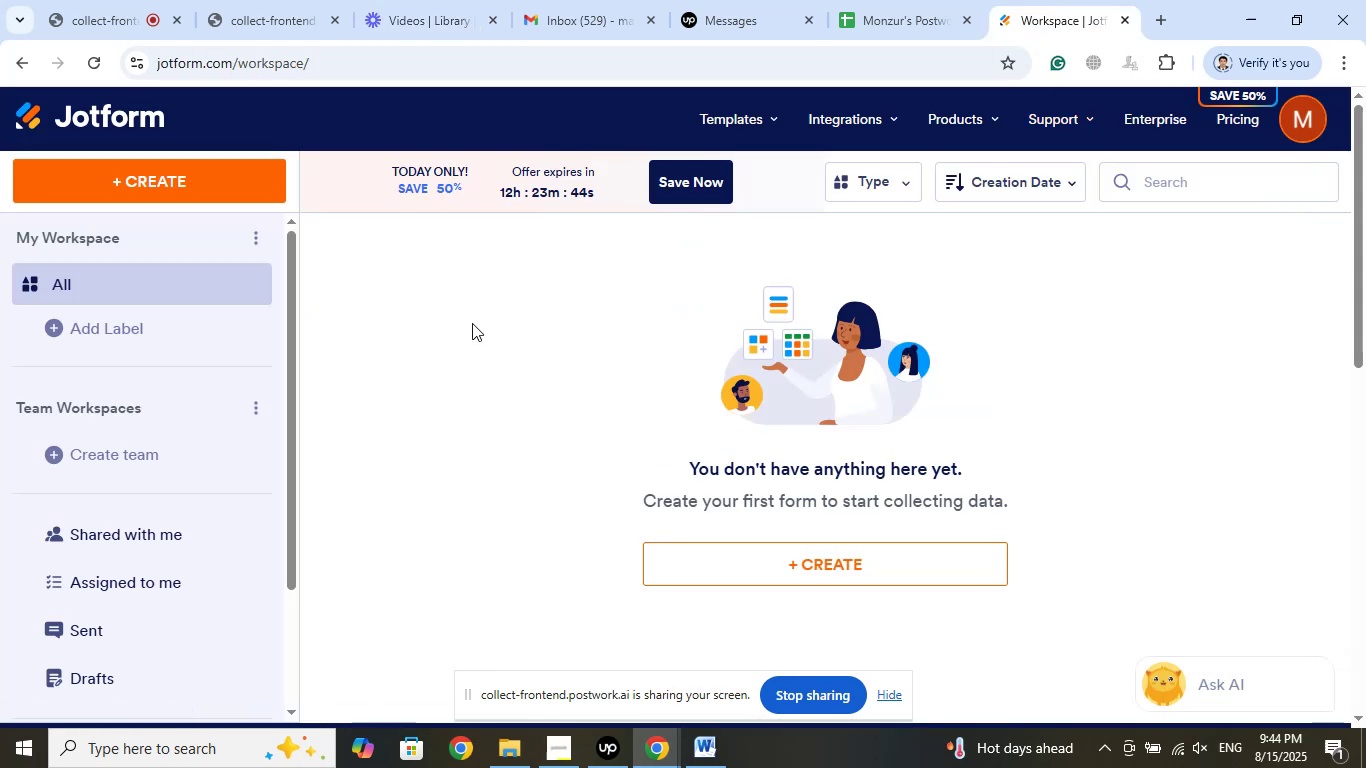 
wait(5.71)
 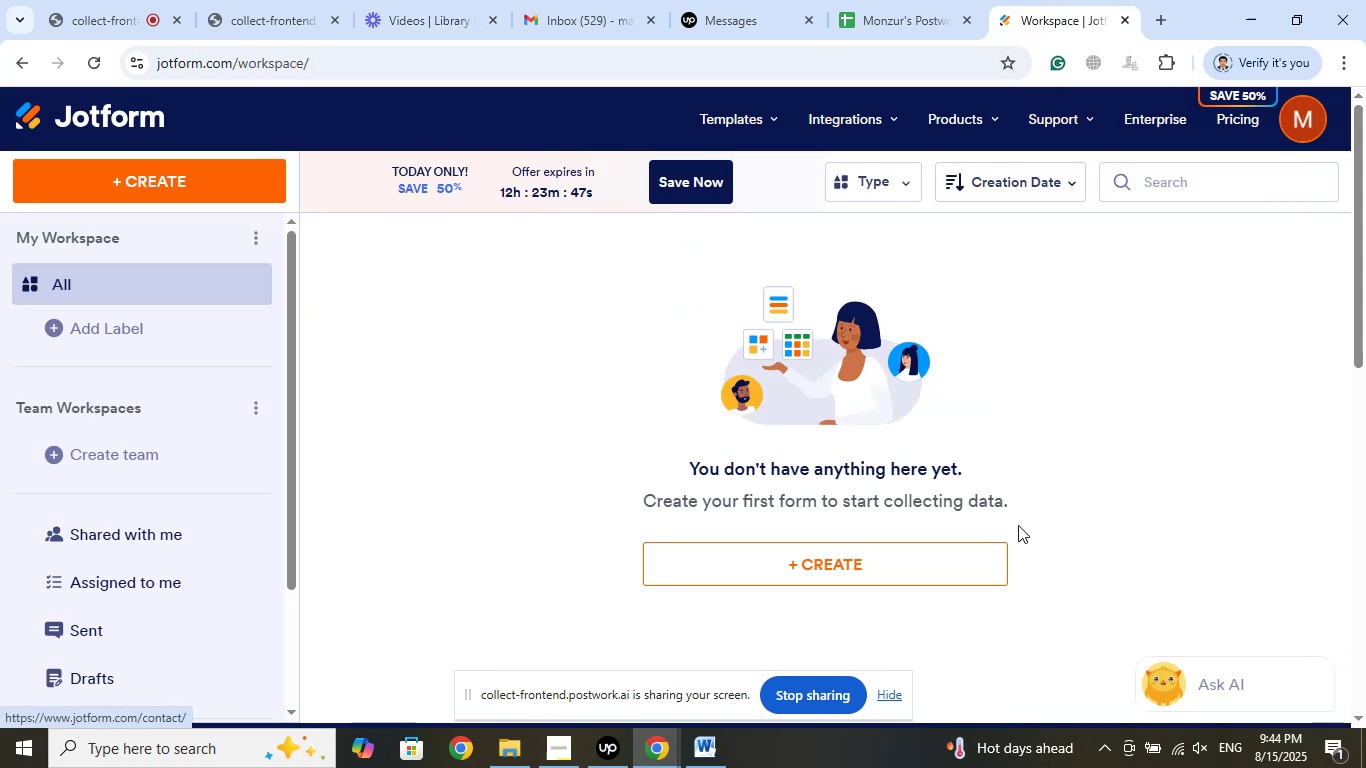 
left_click([205, 193])
 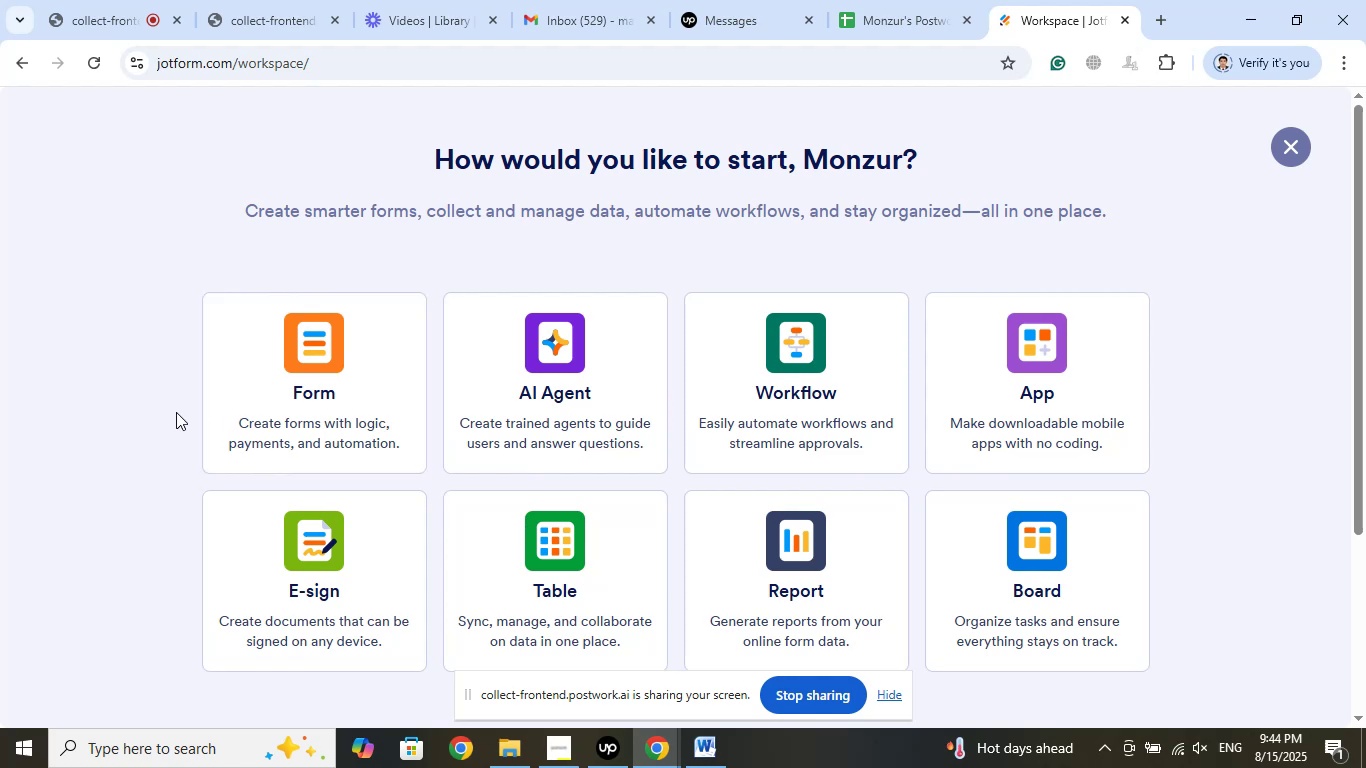 
wait(9.38)
 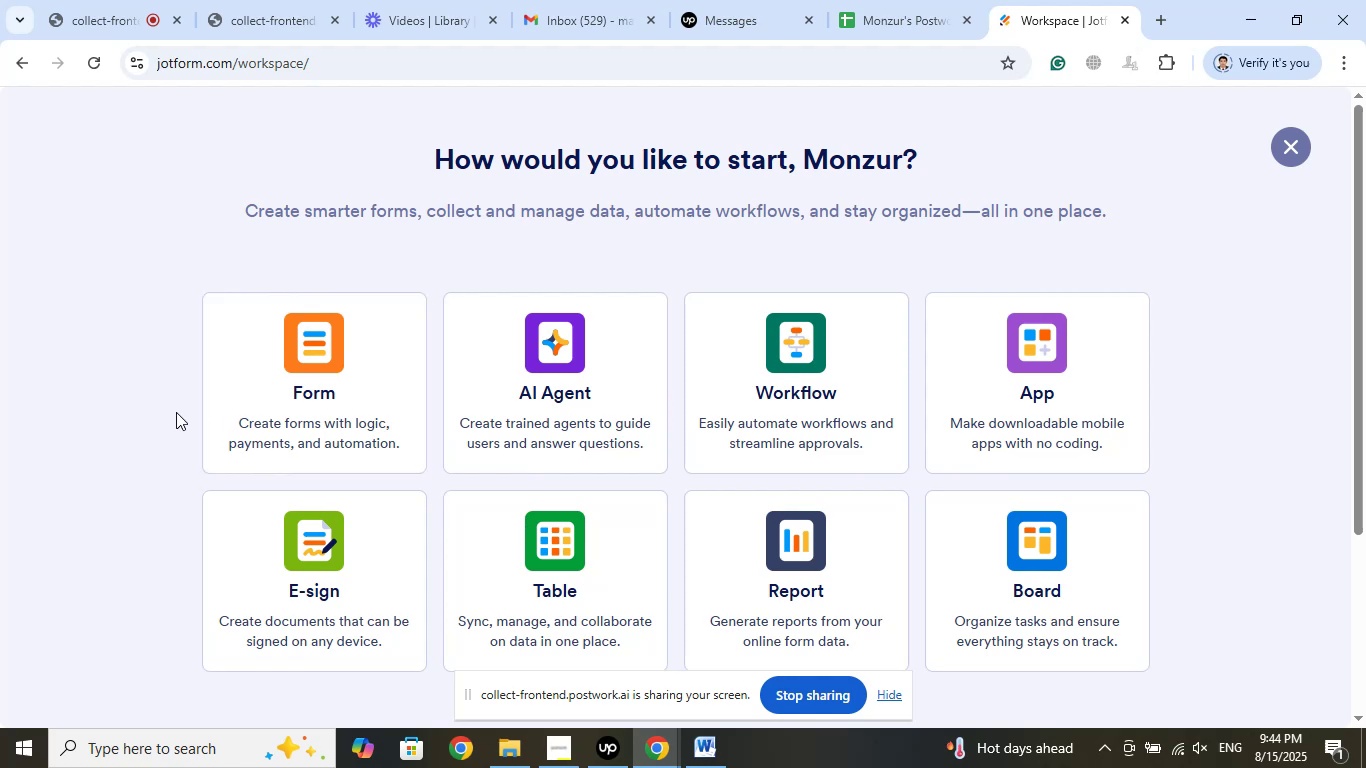 
scroll: coordinate [176, 412], scroll_direction: down, amount: 1.0
 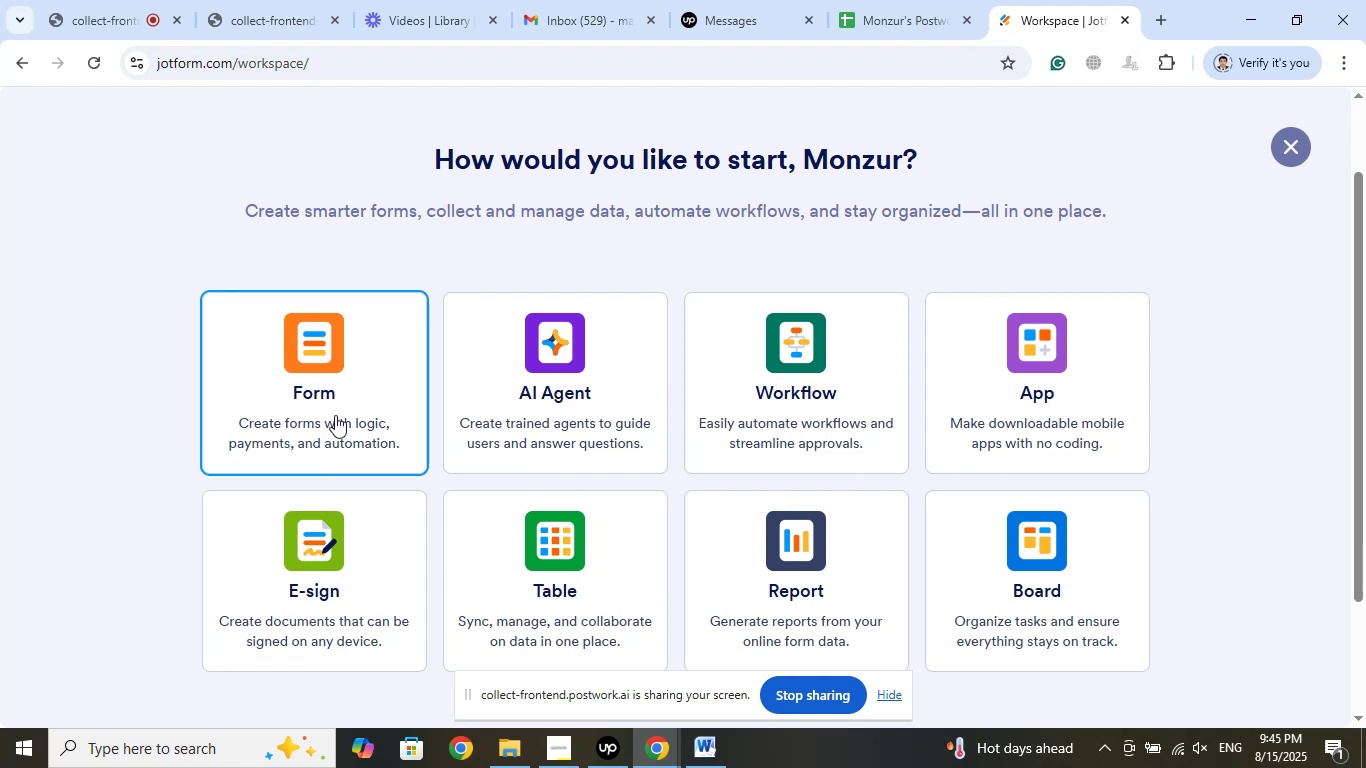 
left_click([337, 414])
 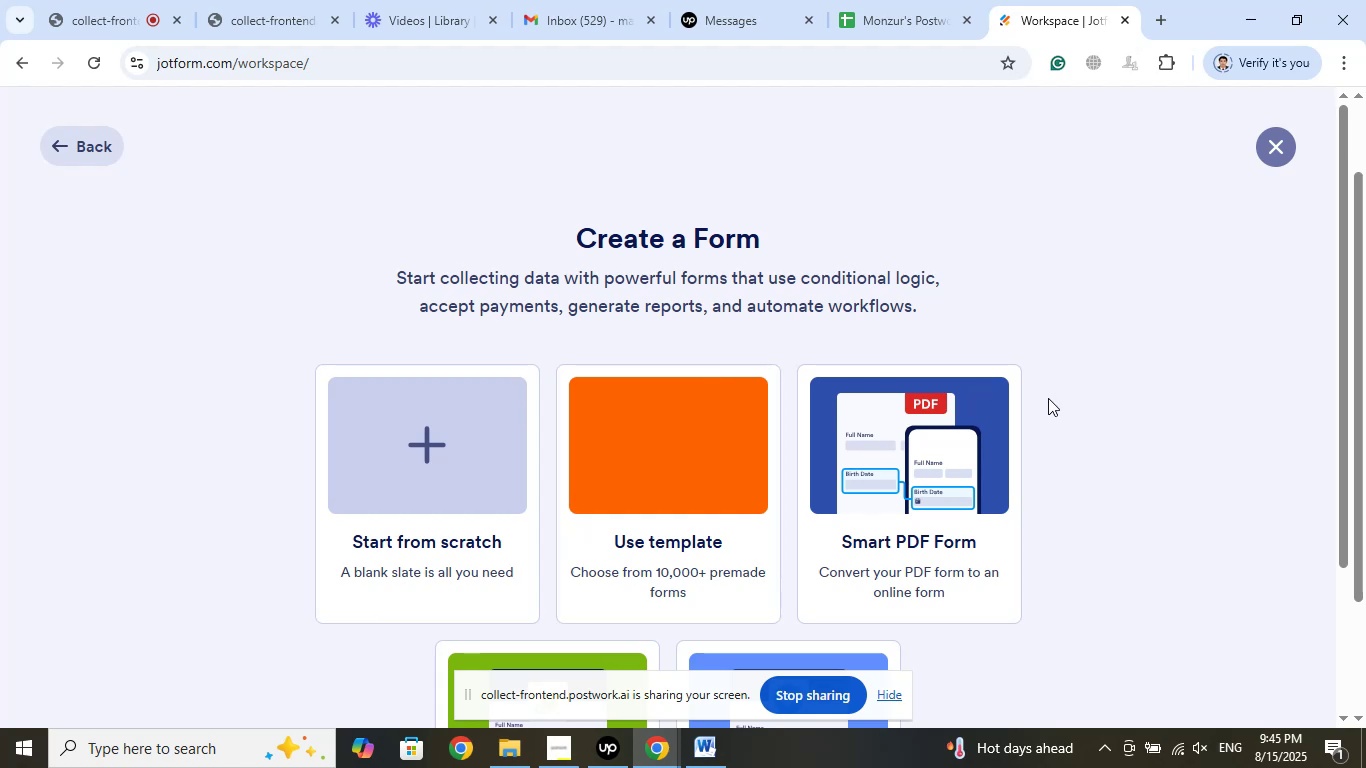 
scroll: coordinate [1151, 372], scroll_direction: down, amount: 3.0
 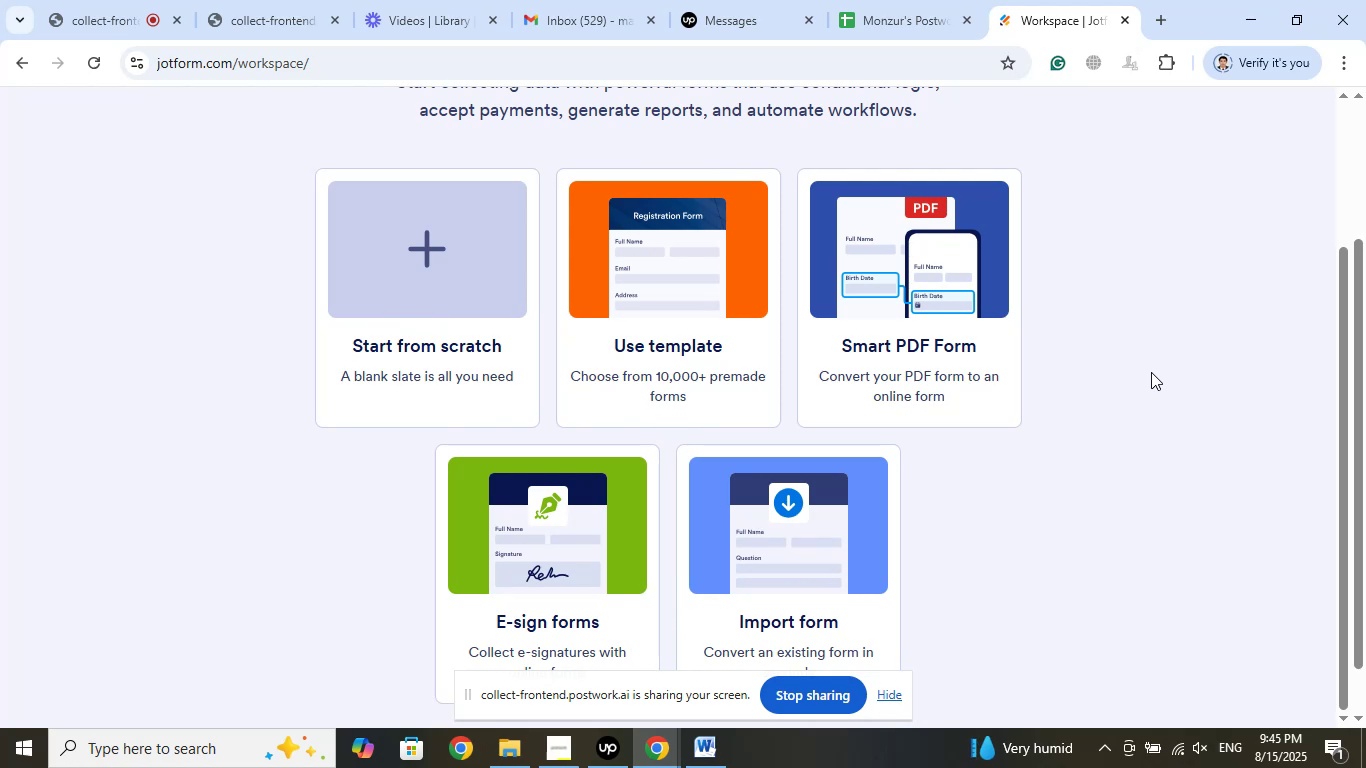 
left_click([676, 344])
 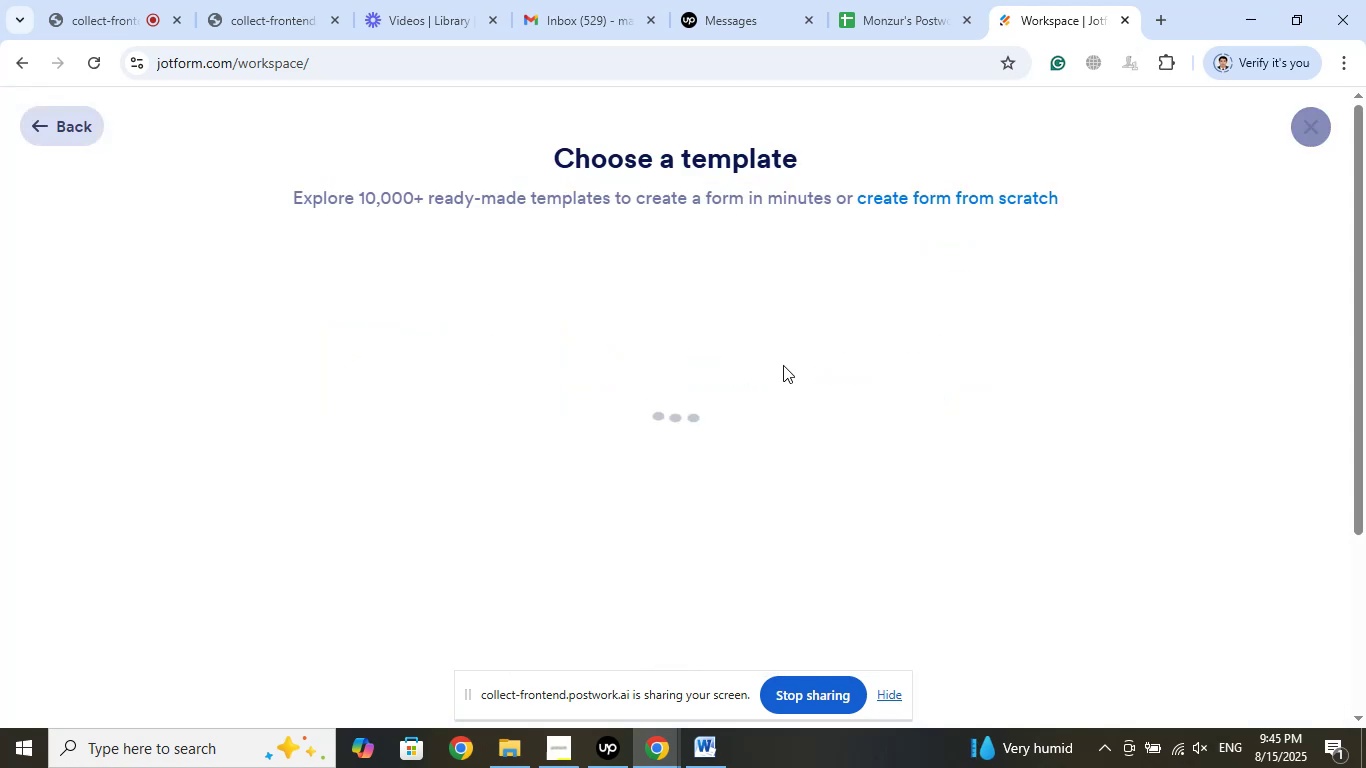 
mouse_move([1031, 367])
 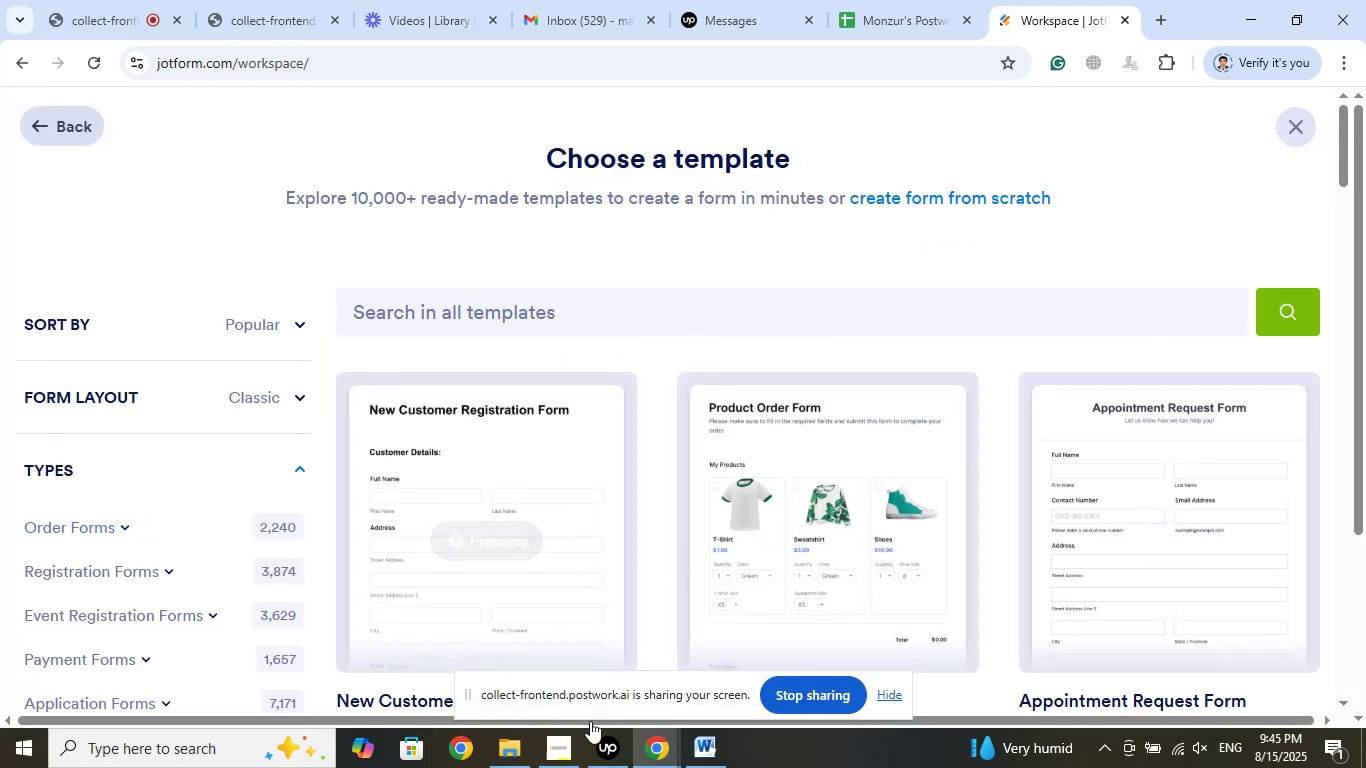 
left_click([566, 745])
 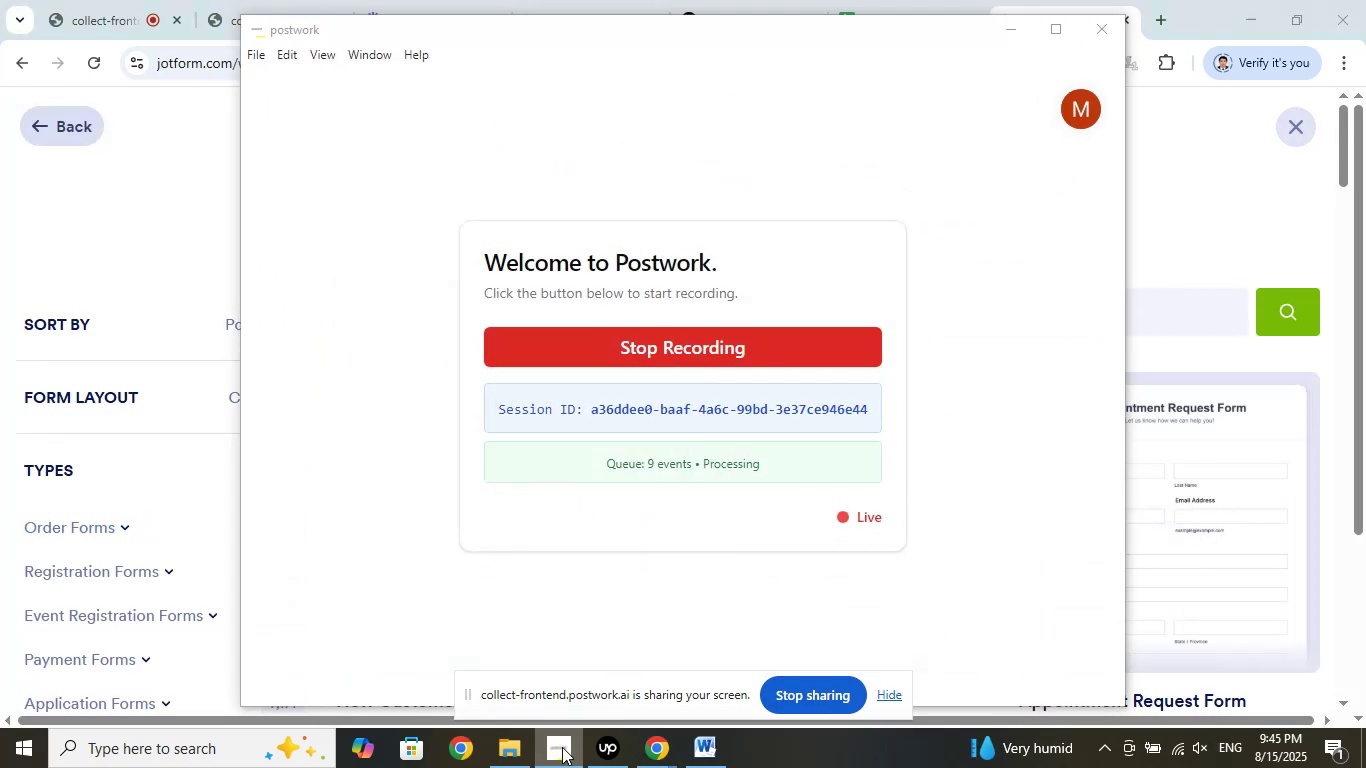 
left_click([555, 748])
 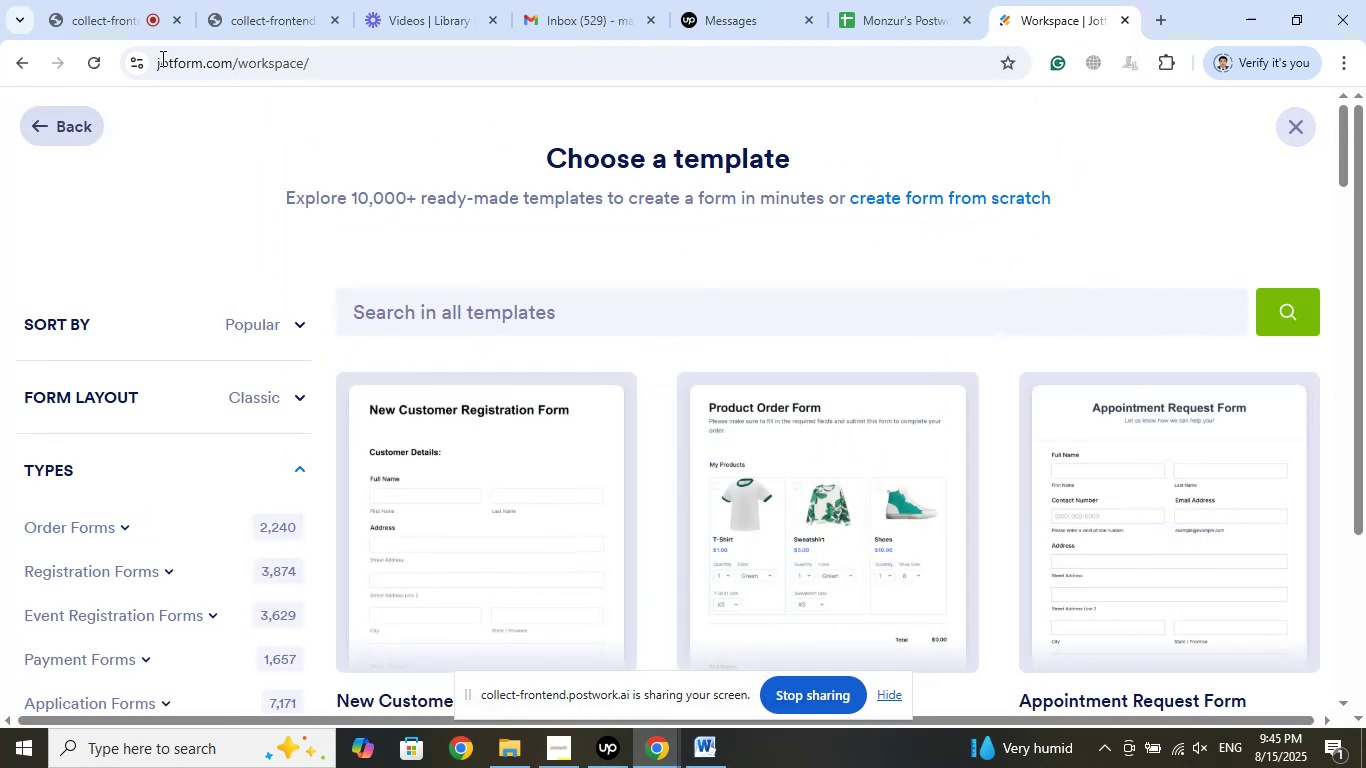 
left_click([119, 0])
 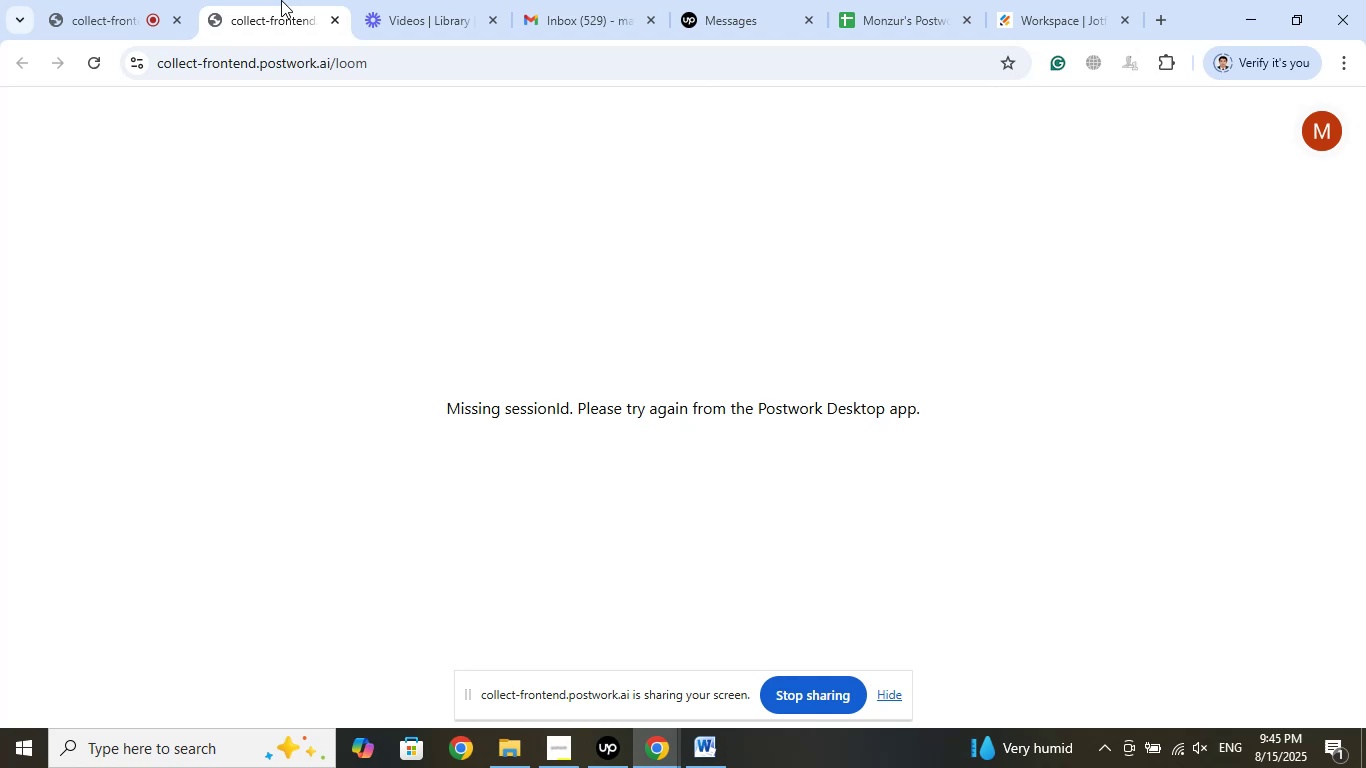 
left_click([437, 0])
 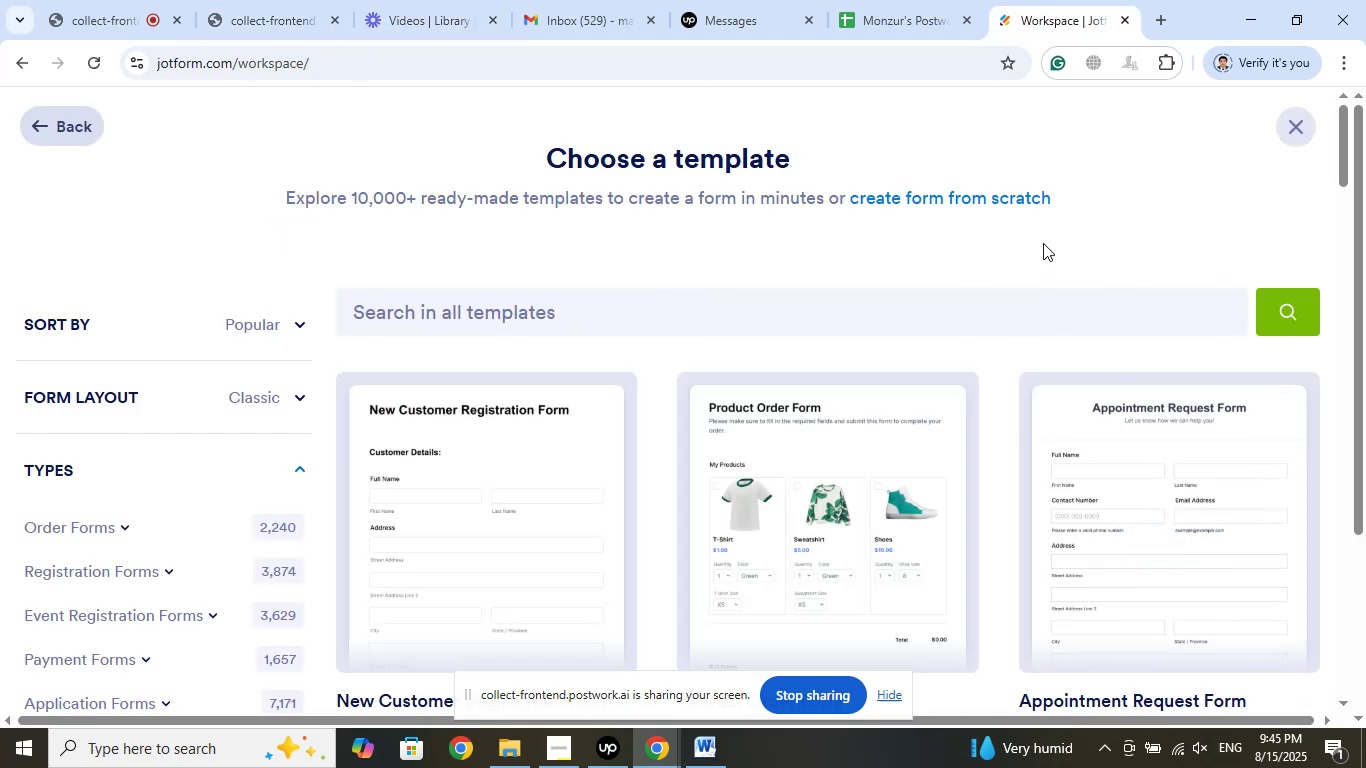 
wait(8.22)
 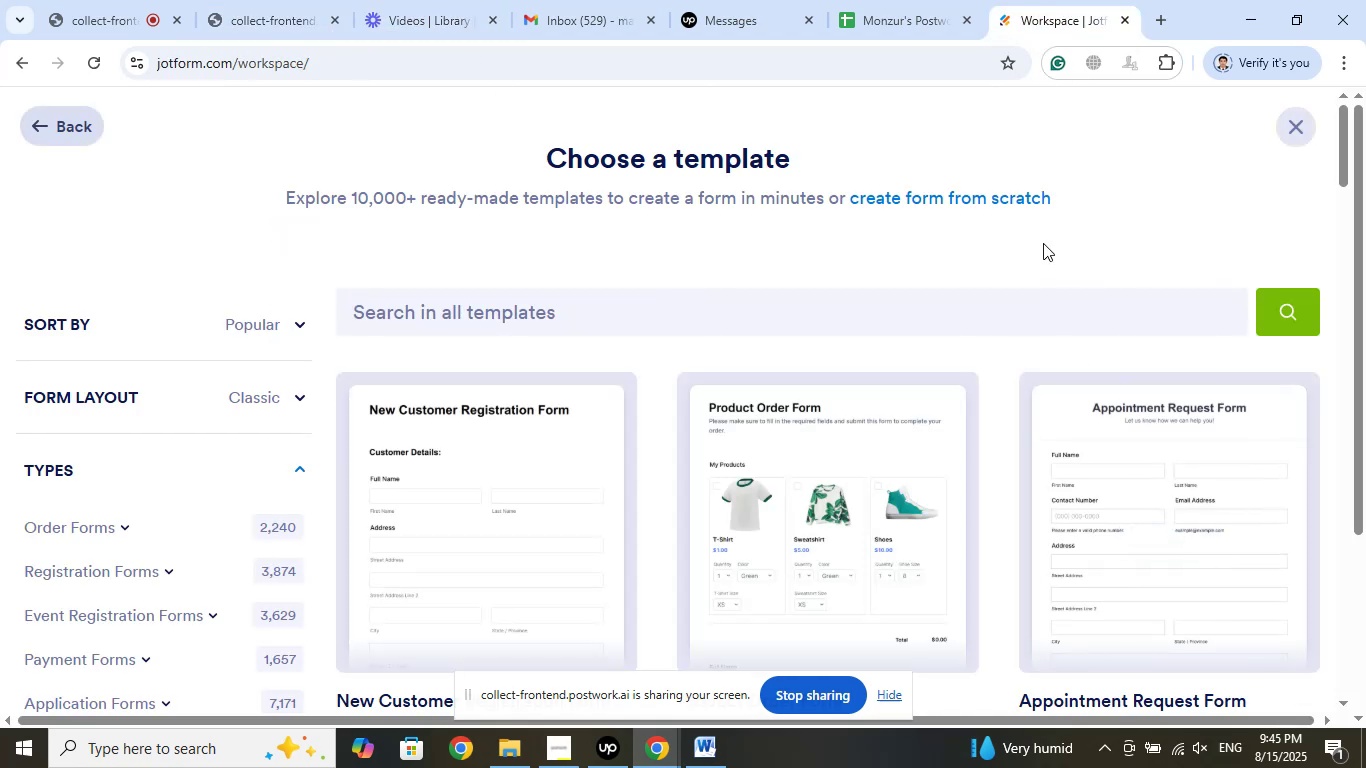 
scroll: coordinate [1043, 243], scroll_direction: down, amount: 1.0
 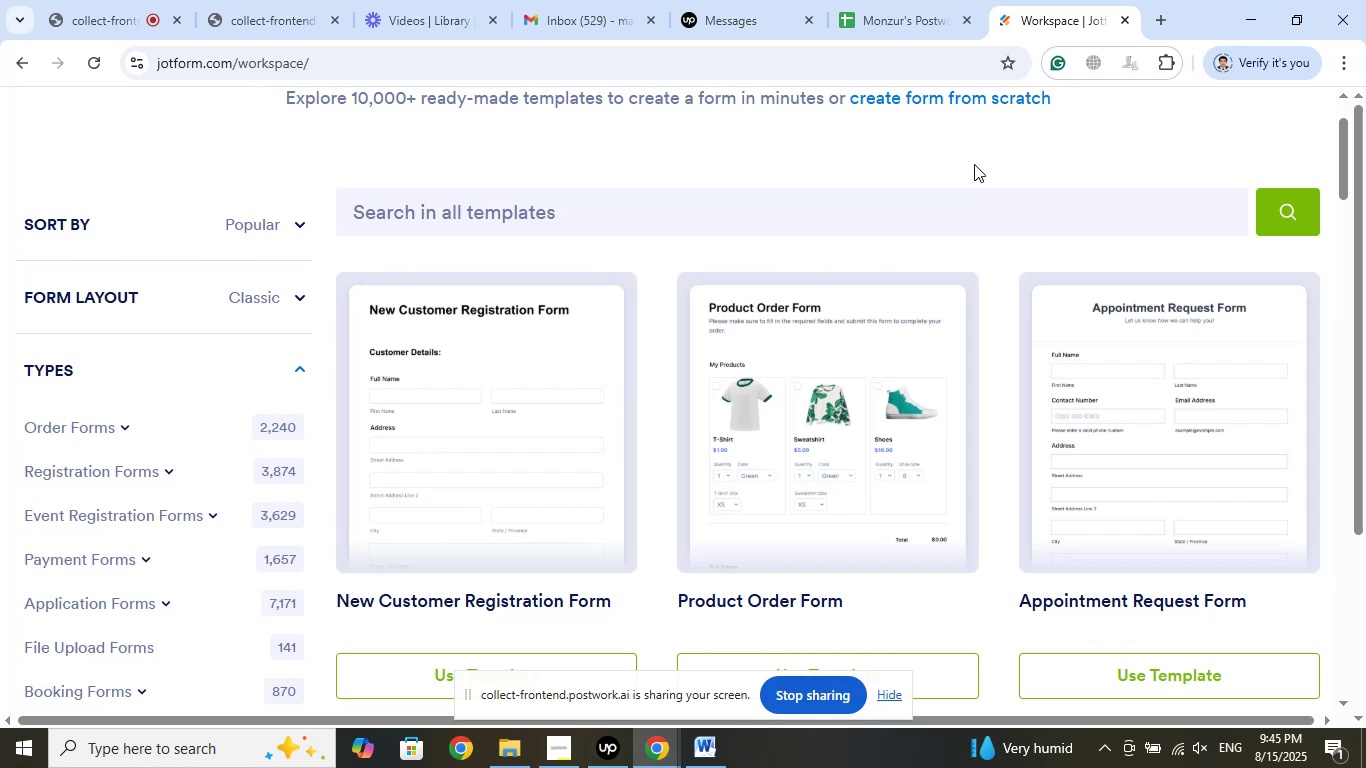 
wait(28.58)
 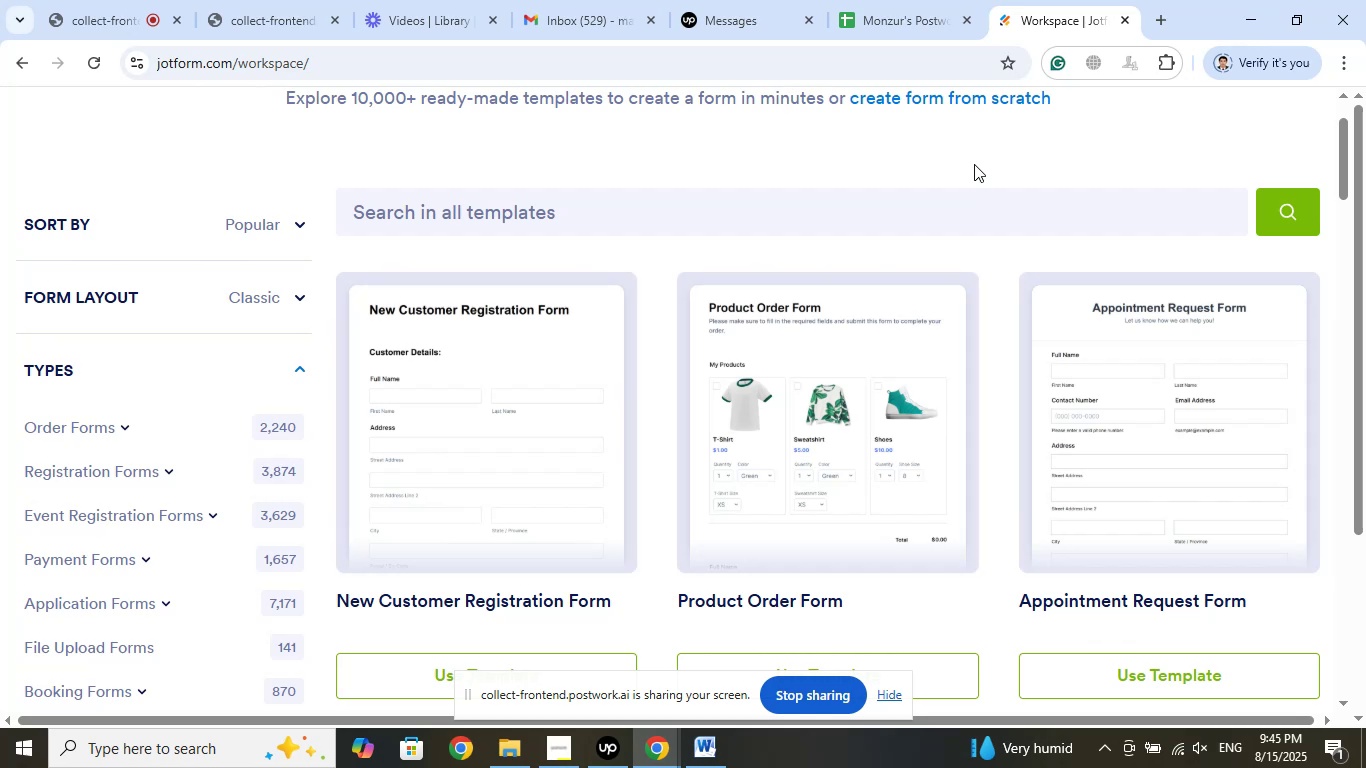 
left_click([553, 331])
 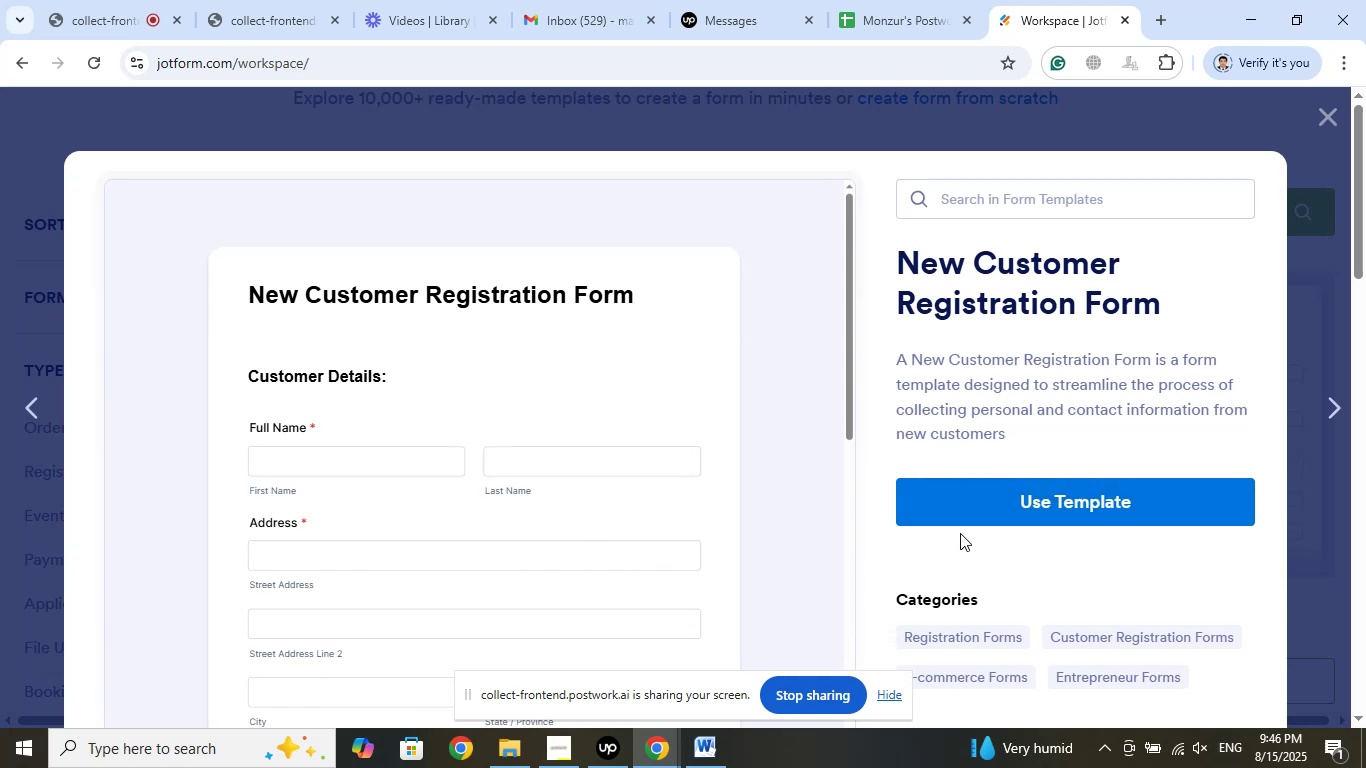 
left_click([1016, 506])
 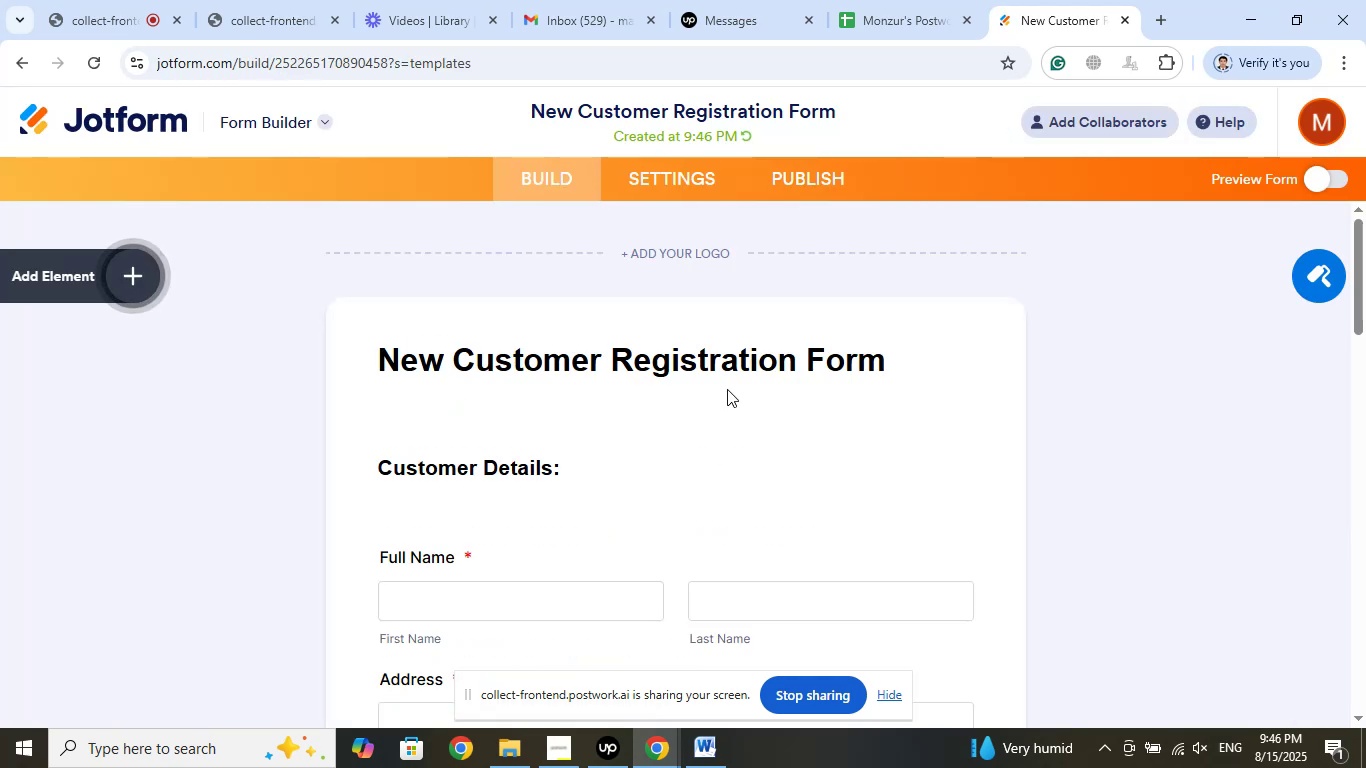 
wait(13.59)
 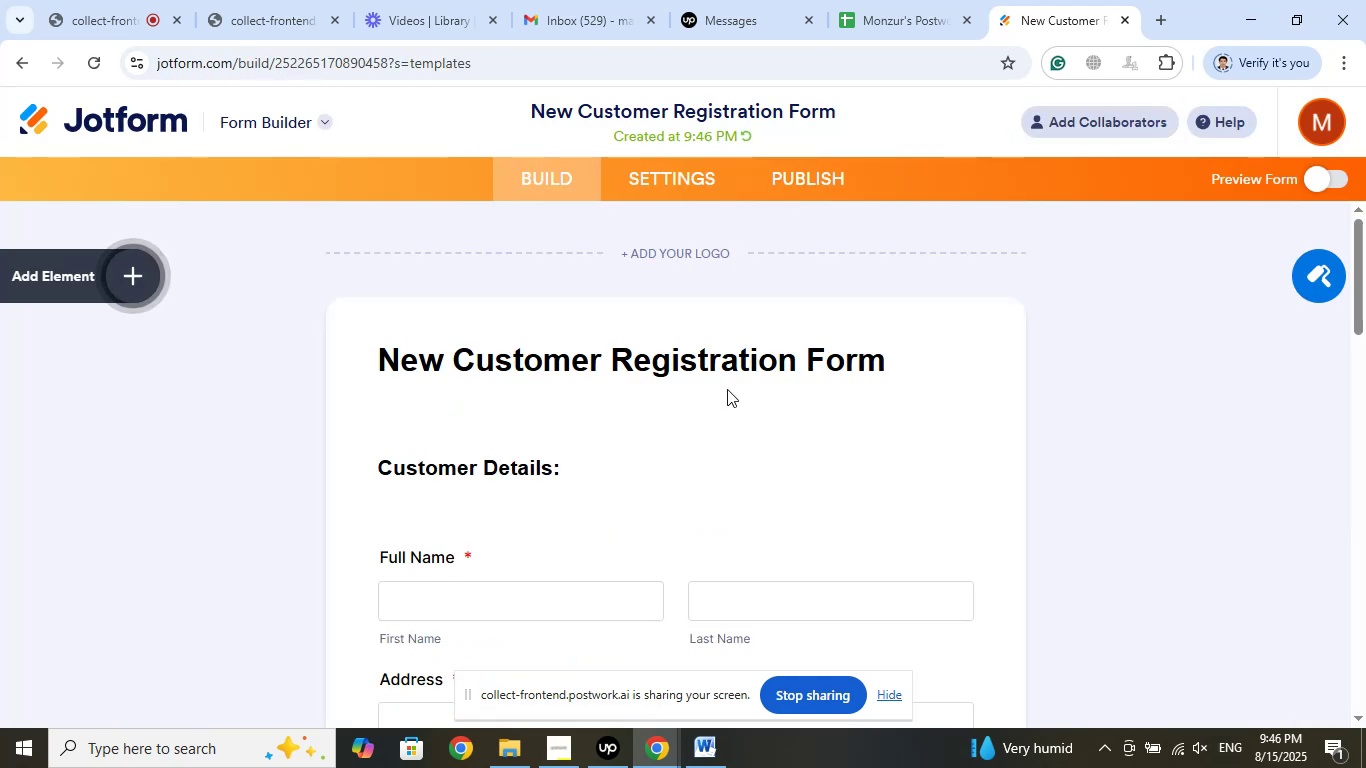 
scroll: coordinate [1076, 304], scroll_direction: down, amount: 1.0
 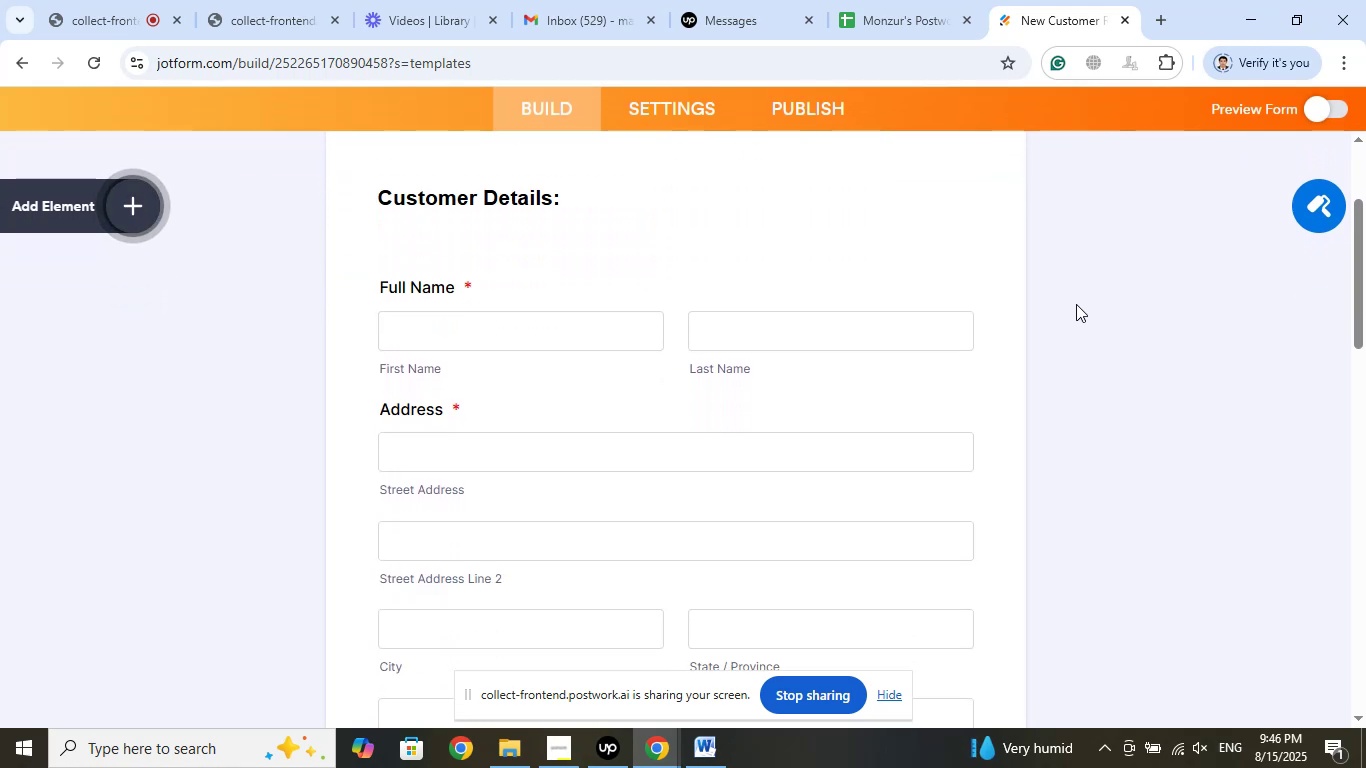 
wait(5.5)
 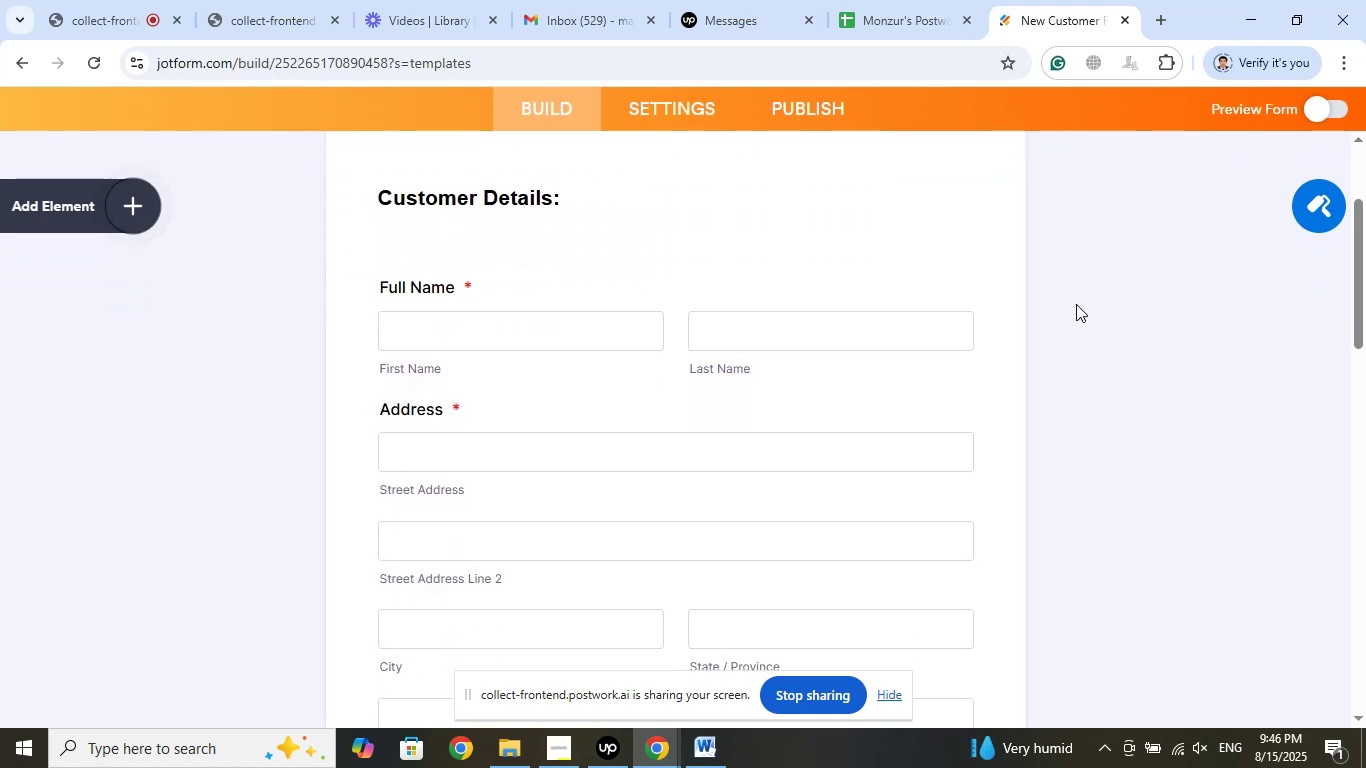 
scroll: coordinate [1073, 304], scroll_direction: down, amount: 4.0
 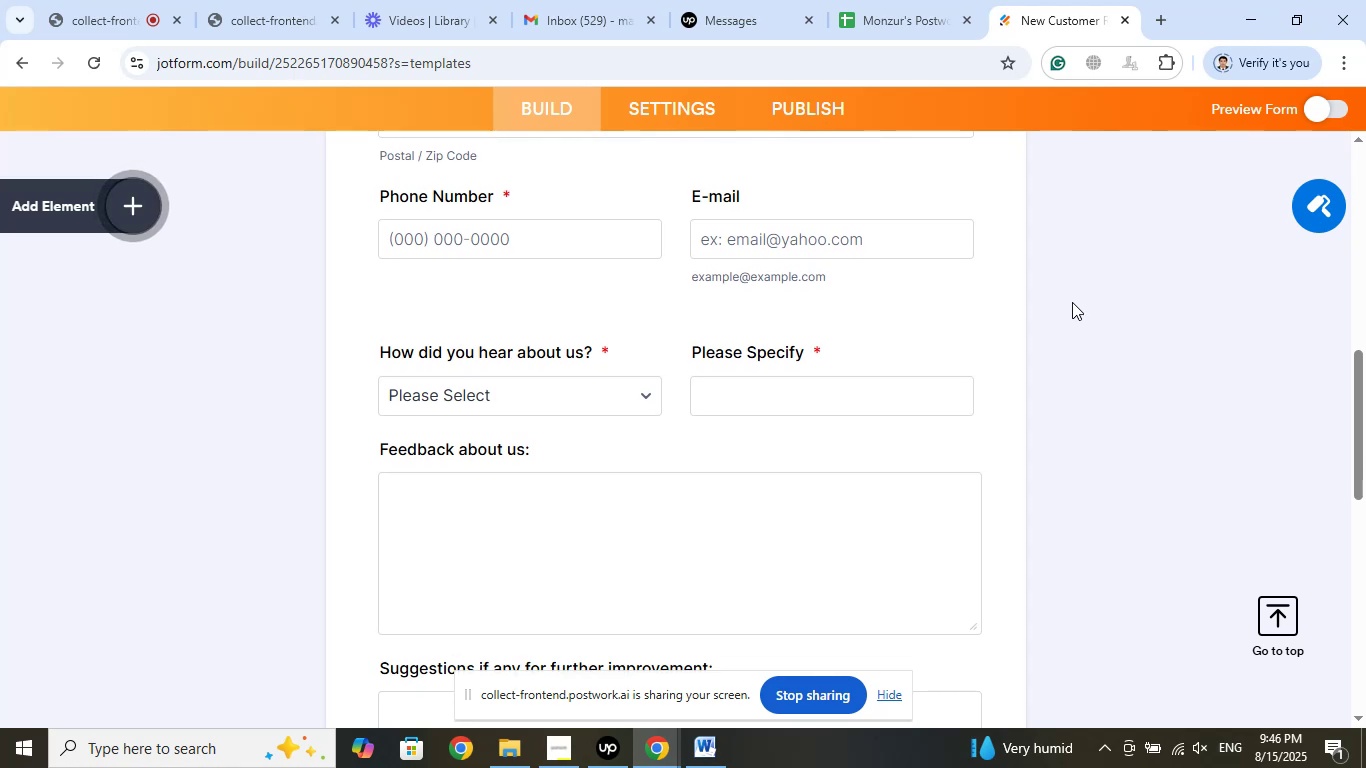 
left_click([597, 399])
 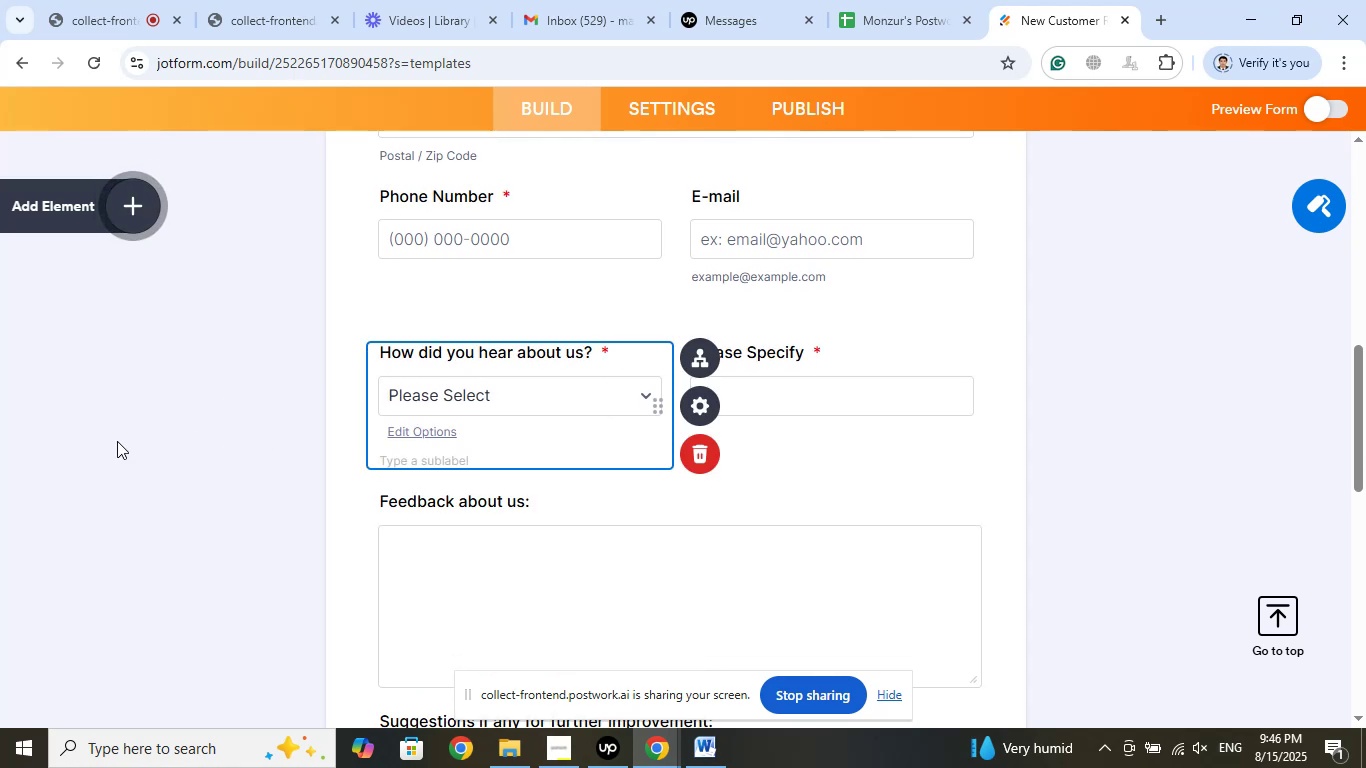 
wait(6.25)
 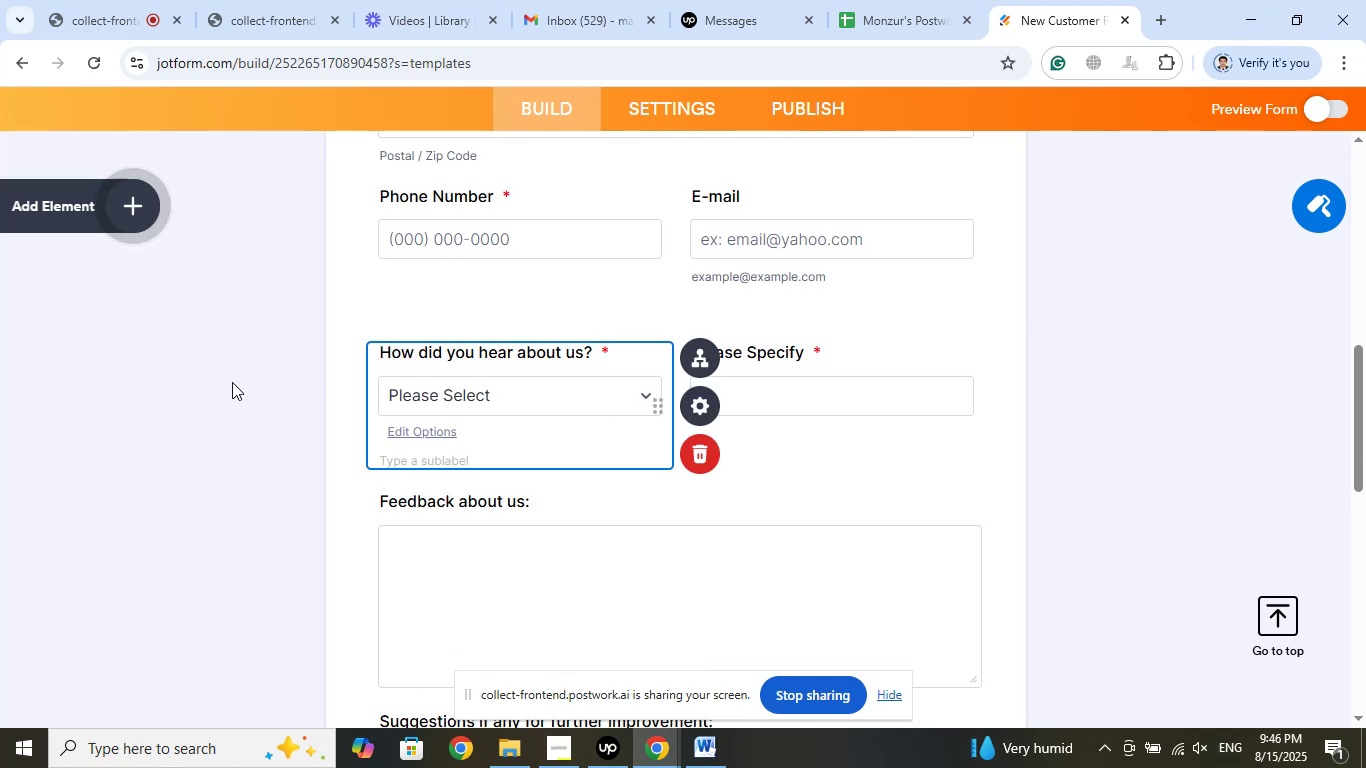 
left_click([423, 436])
 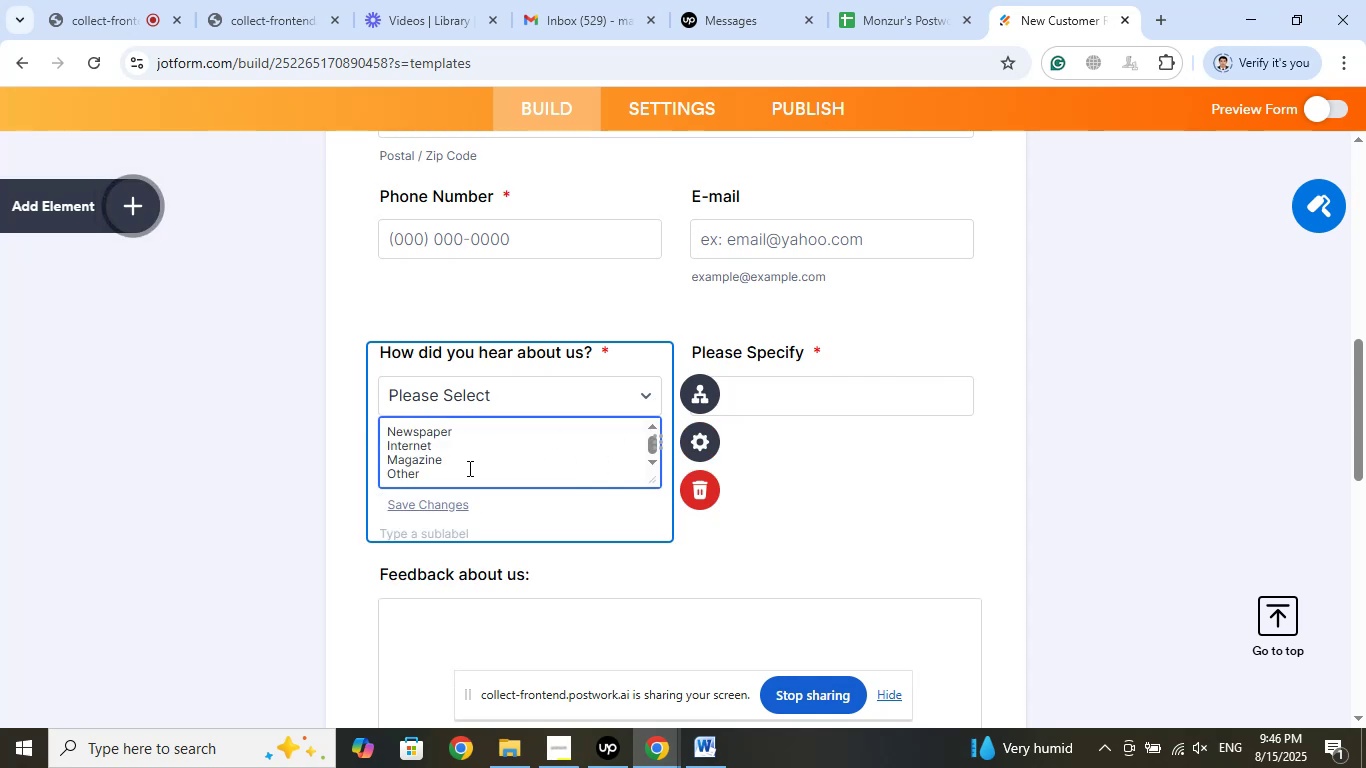 
wait(9.22)
 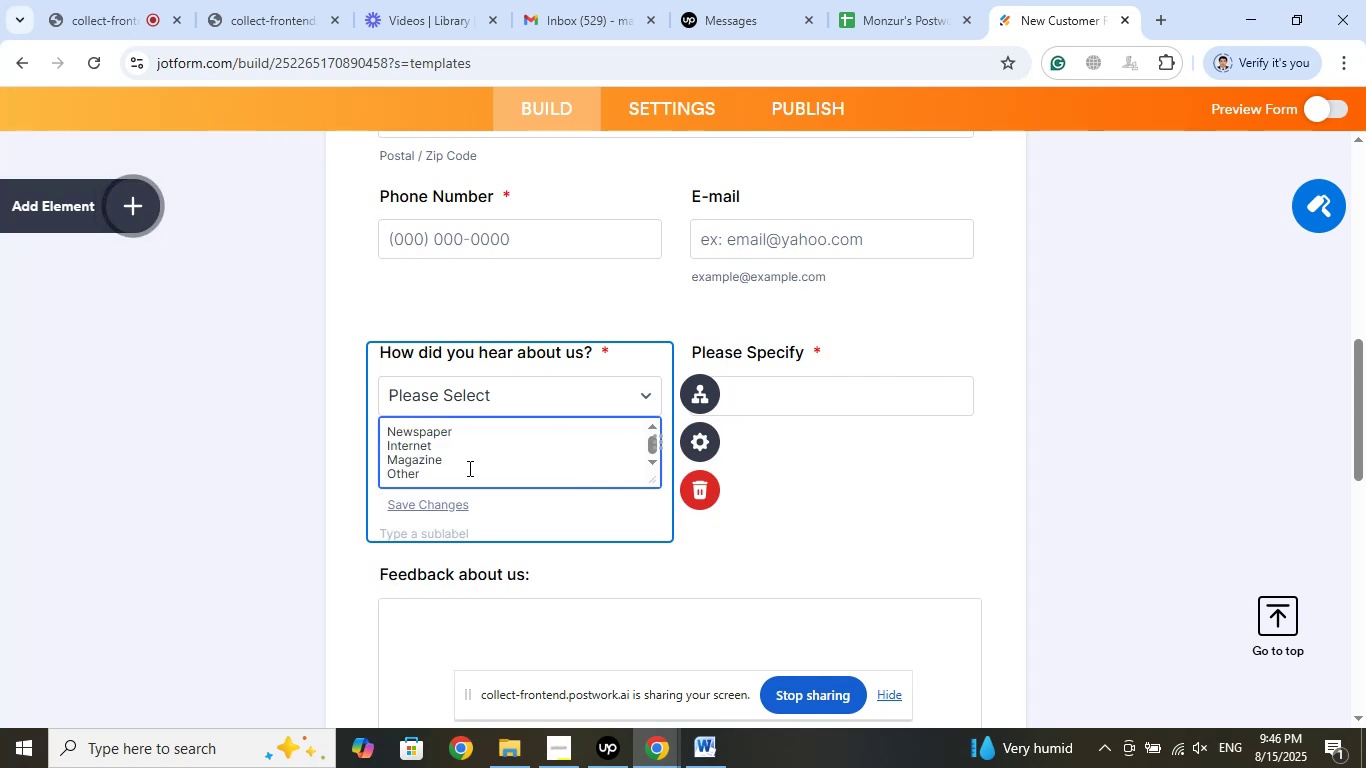 
scroll: coordinate [590, 449], scroll_direction: down, amount: 2.0
 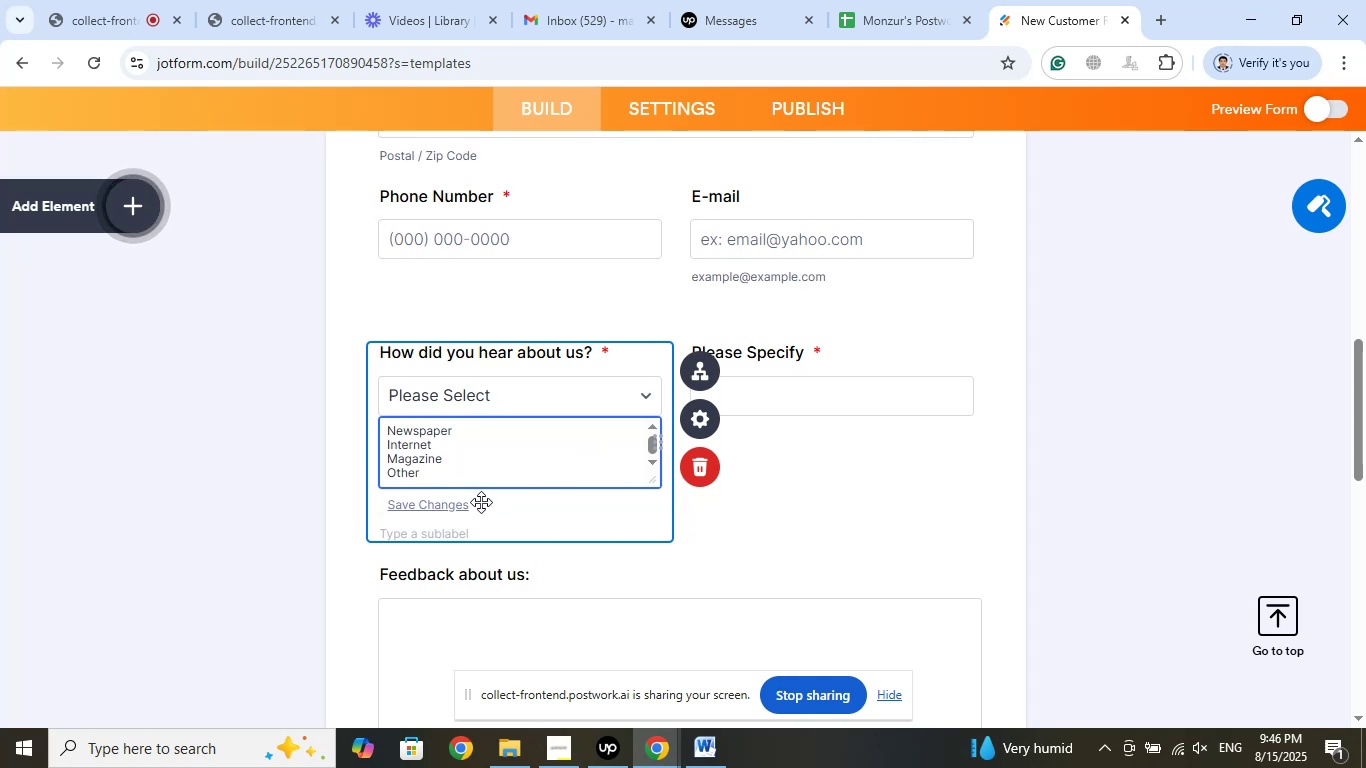 
left_click([450, 508])
 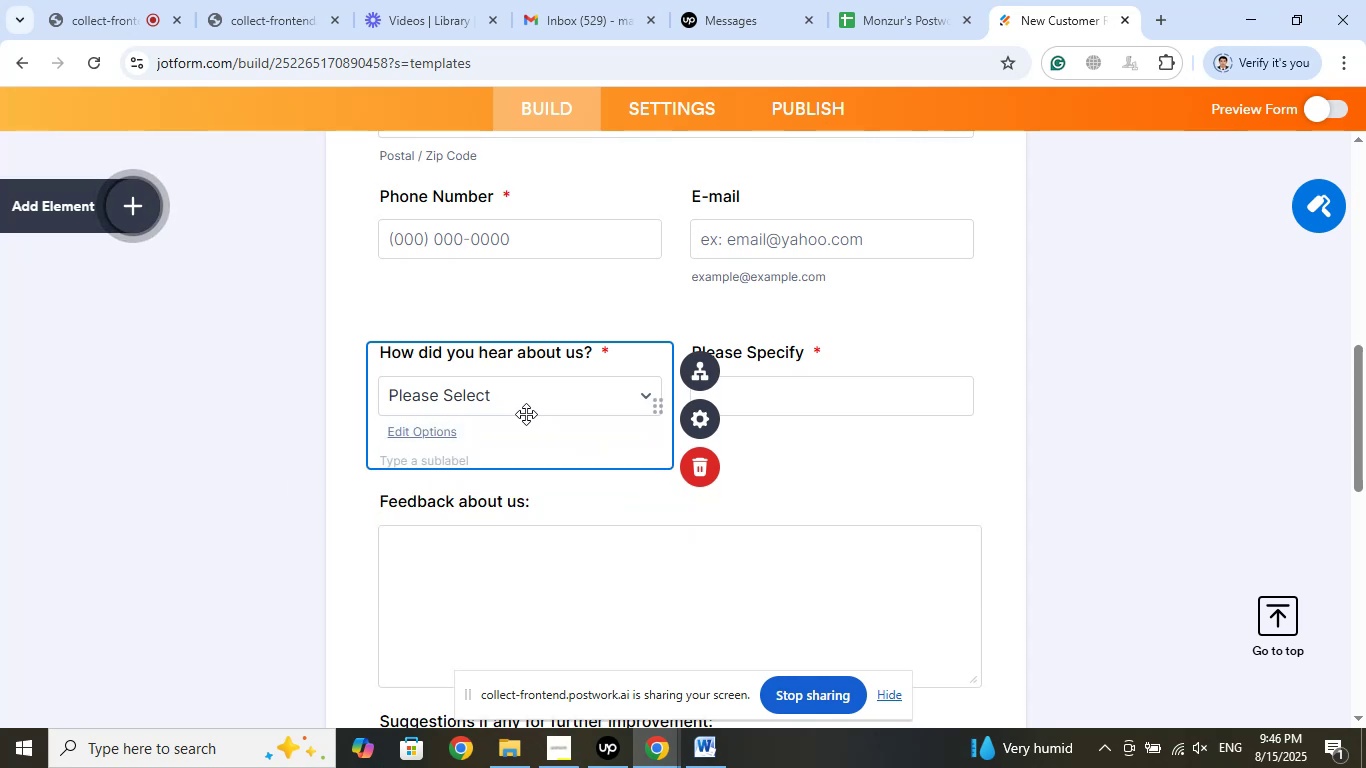 
left_click([568, 396])
 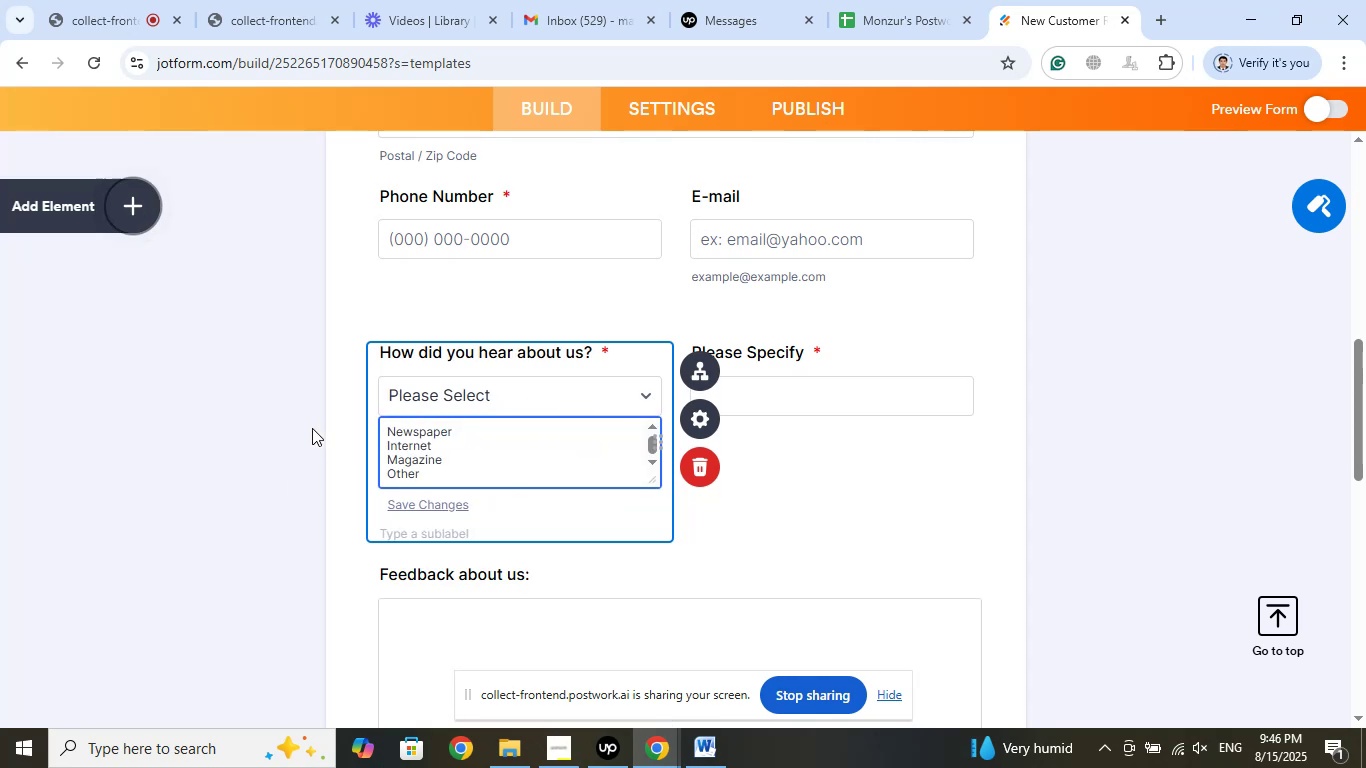 
left_click([270, 443])
 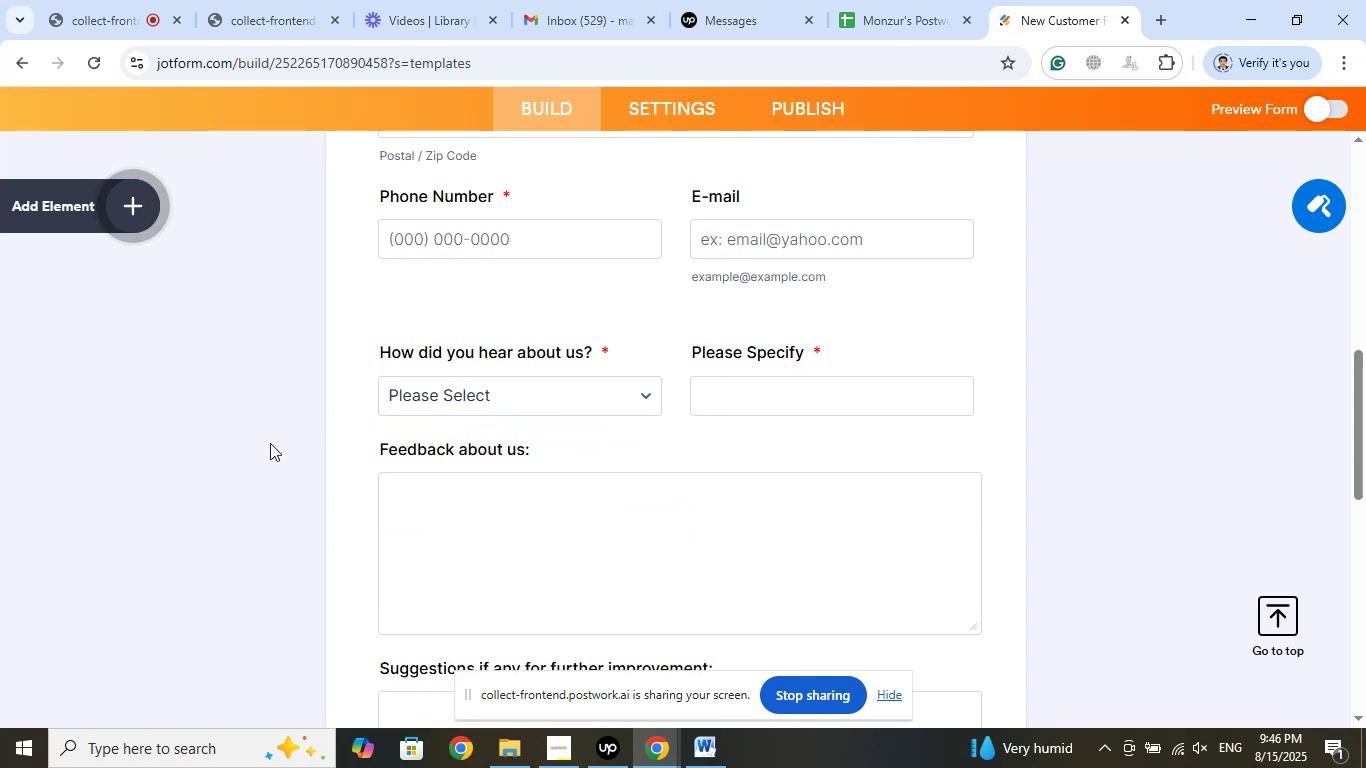 
scroll: coordinate [270, 443], scroll_direction: down, amount: 1.0
 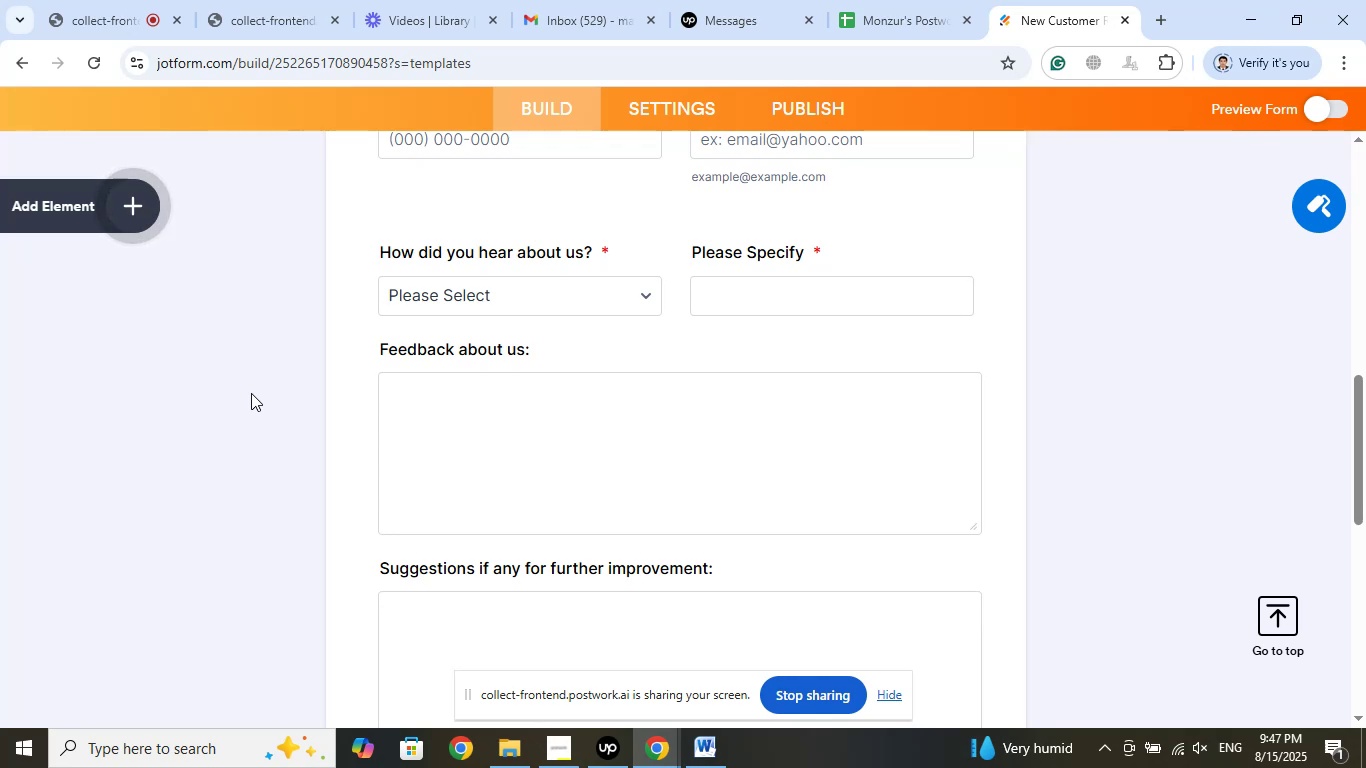 
wait(7.84)
 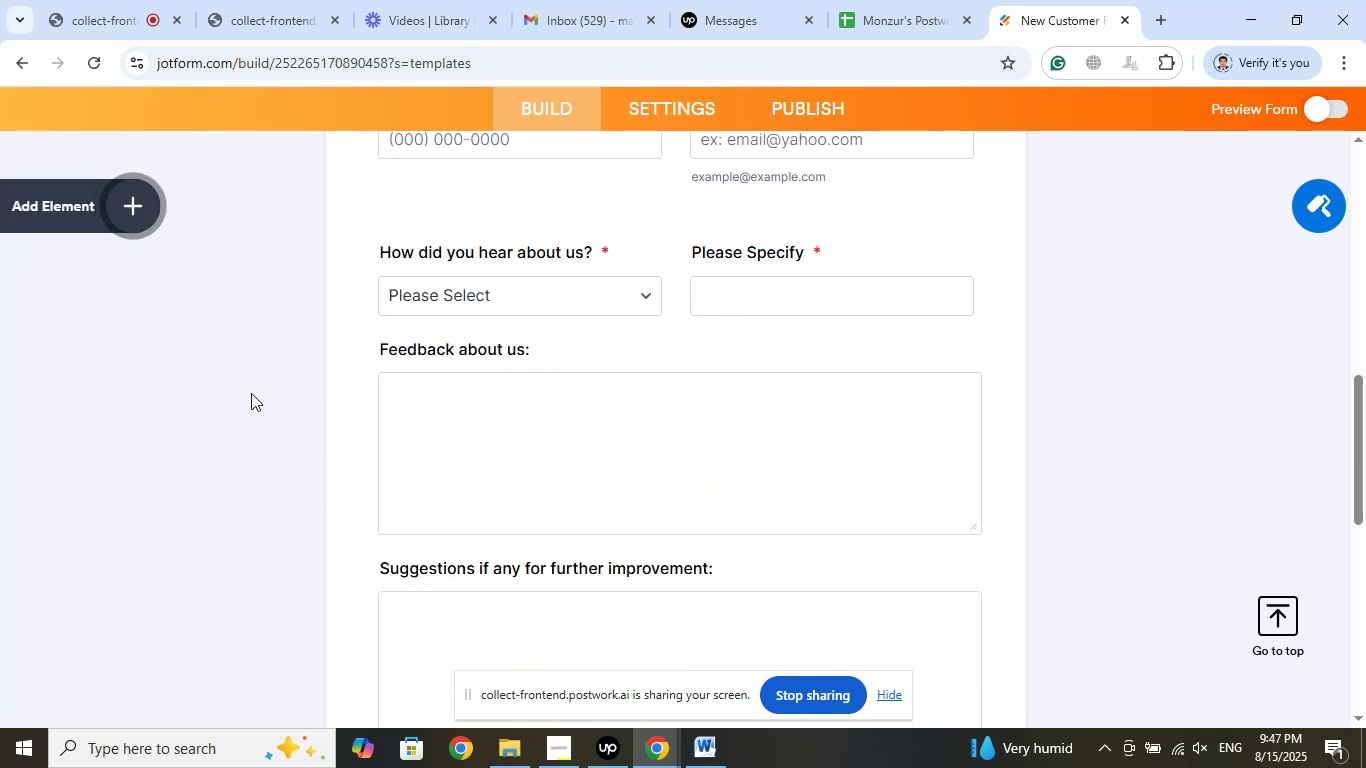 
scroll: coordinate [251, 393], scroll_direction: down, amount: 4.0
 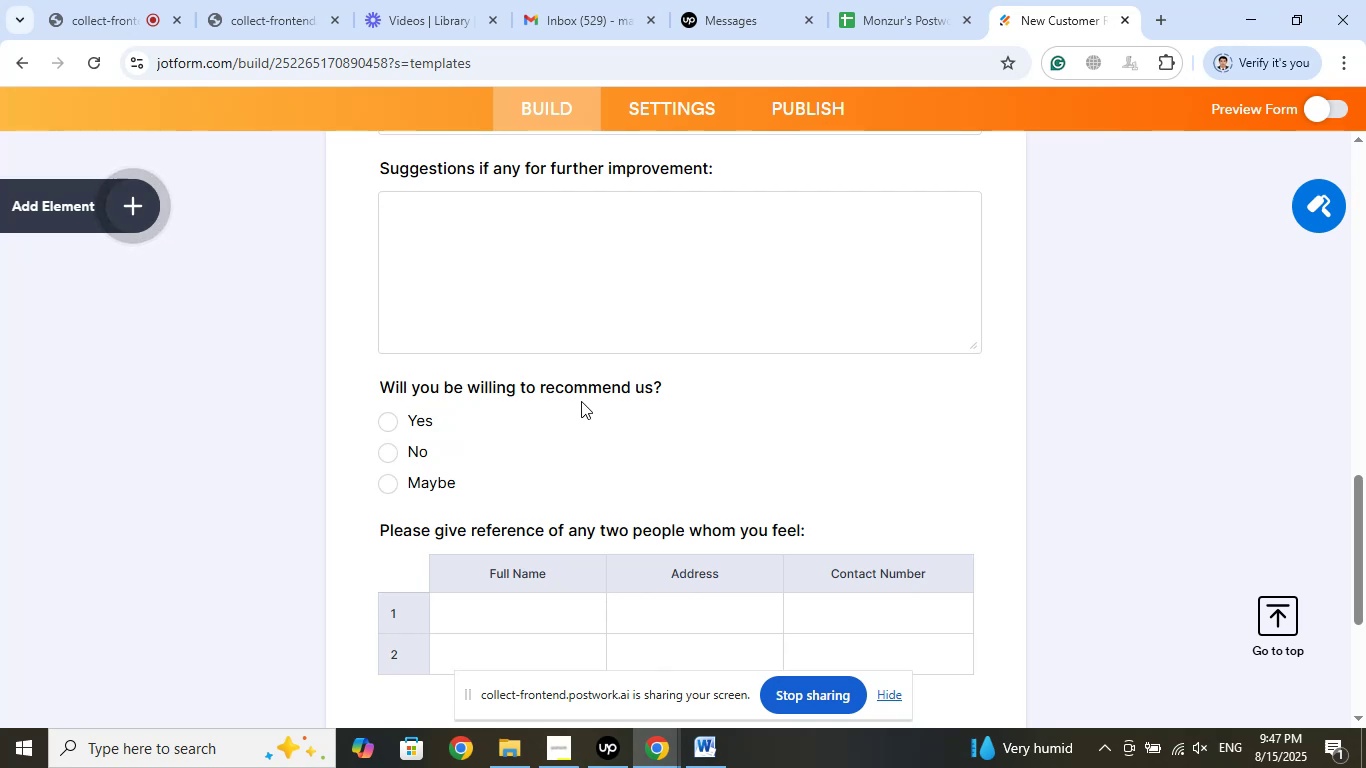 
wait(10.79)
 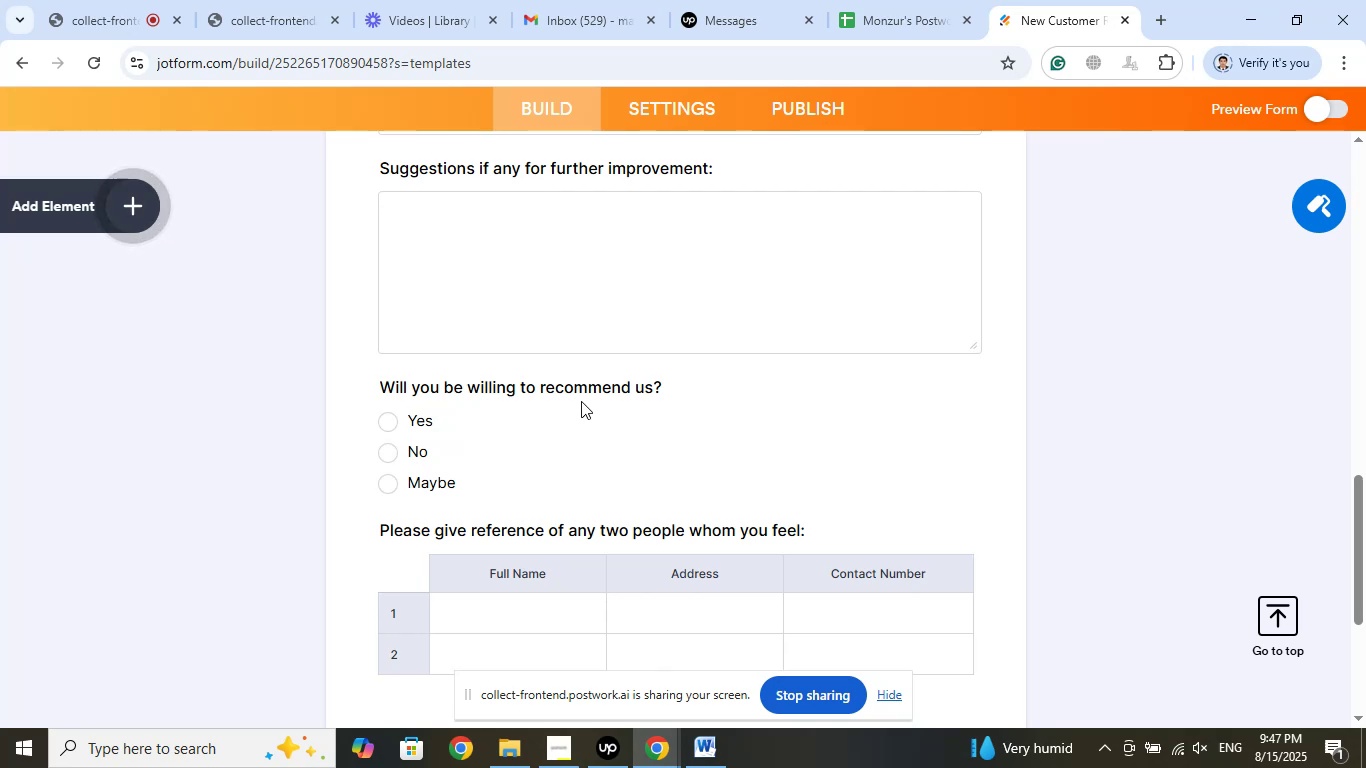 
scroll: coordinate [954, 494], scroll_direction: down, amount: 5.0
 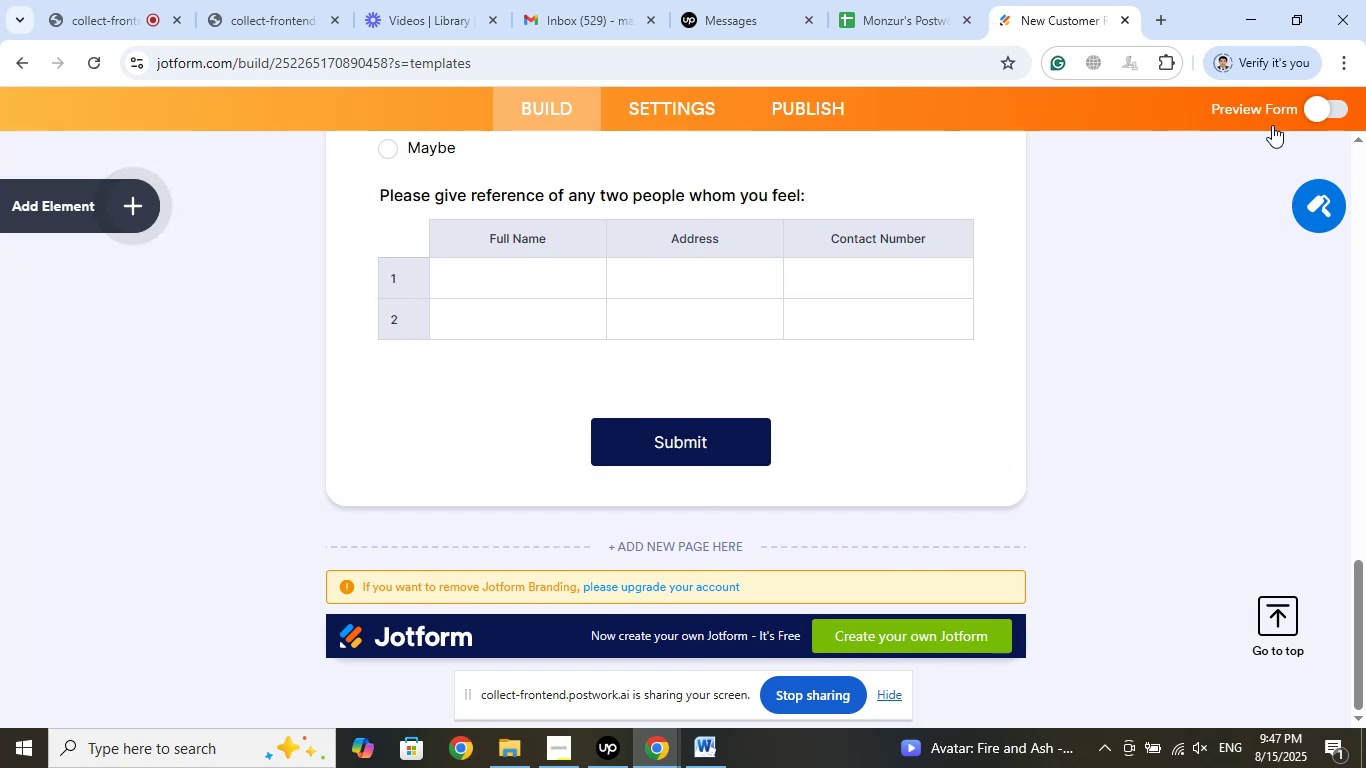 
left_click([1278, 108])
 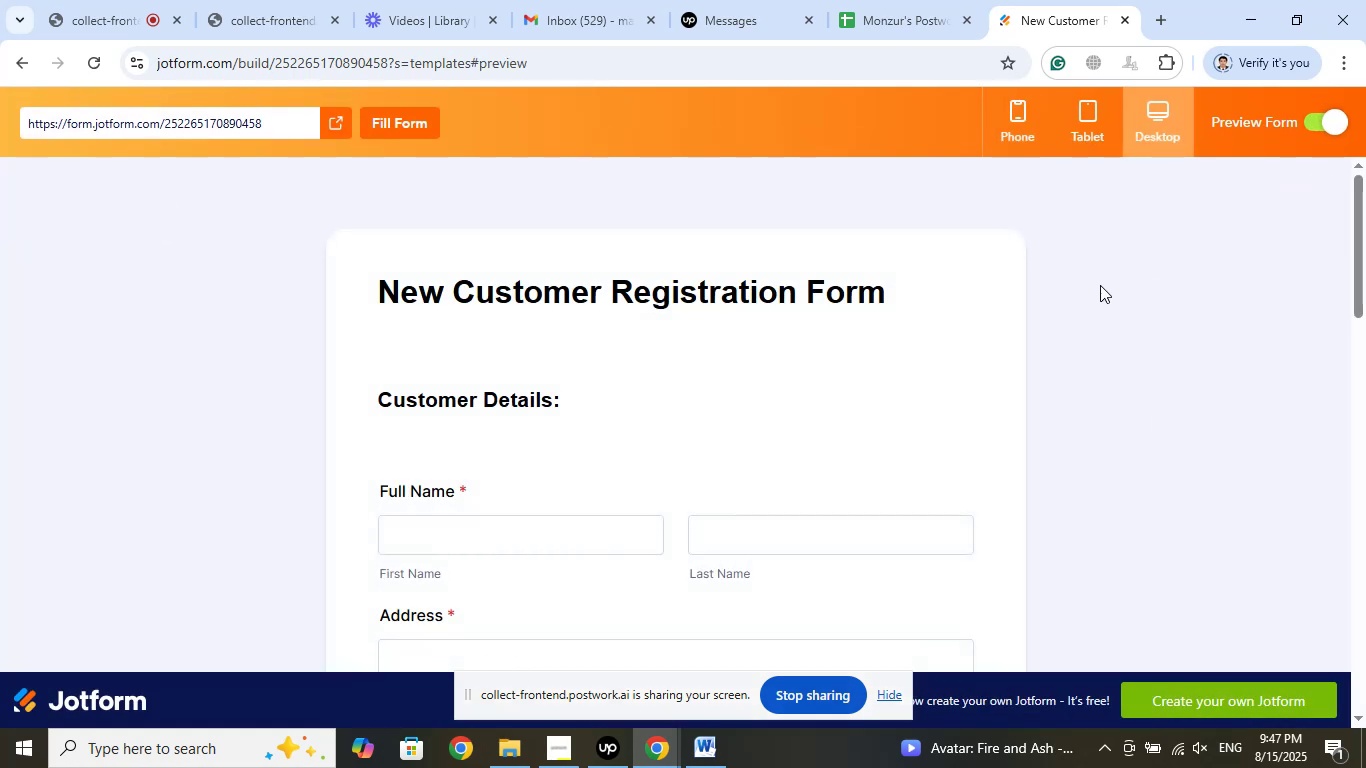 
wait(8.33)
 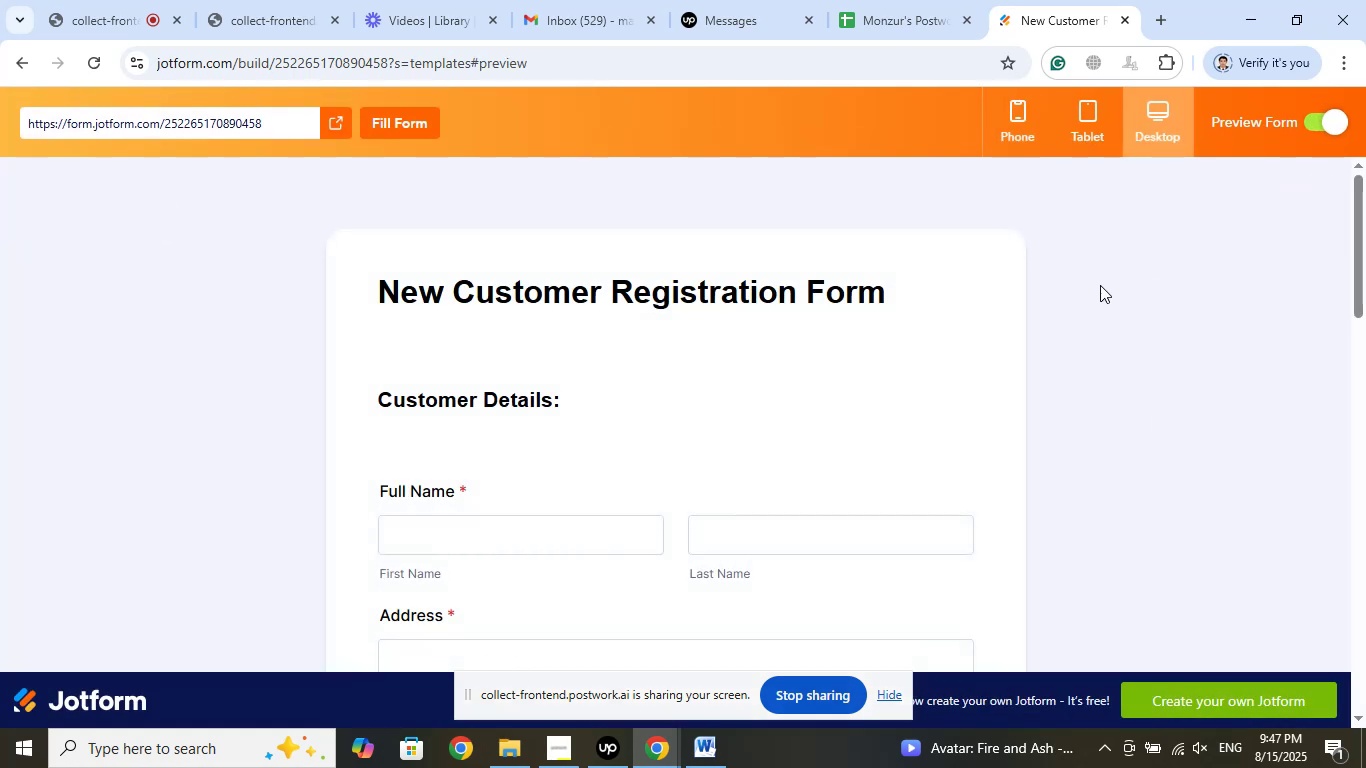 
scroll: coordinate [681, 374], scroll_direction: down, amount: 2.0
 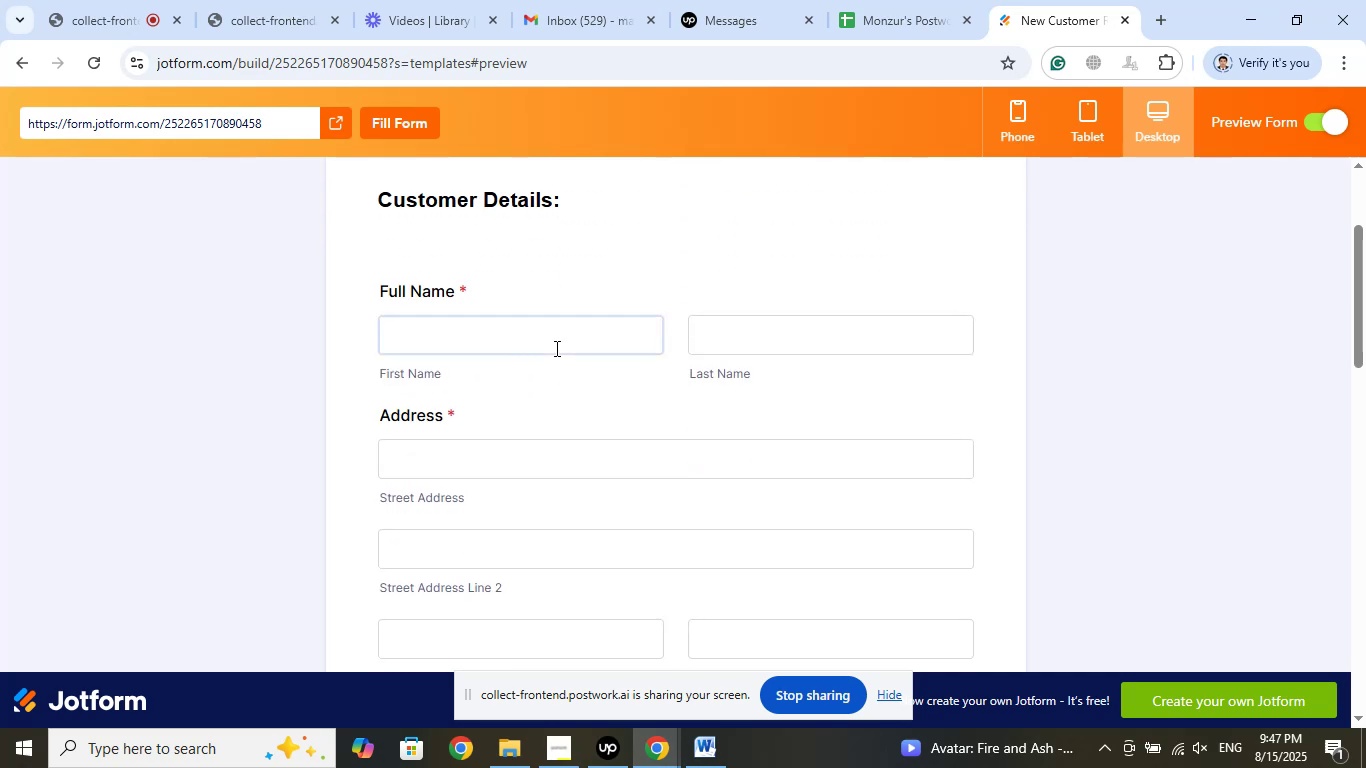 
scroll: coordinate [618, 335], scroll_direction: up, amount: 2.0
 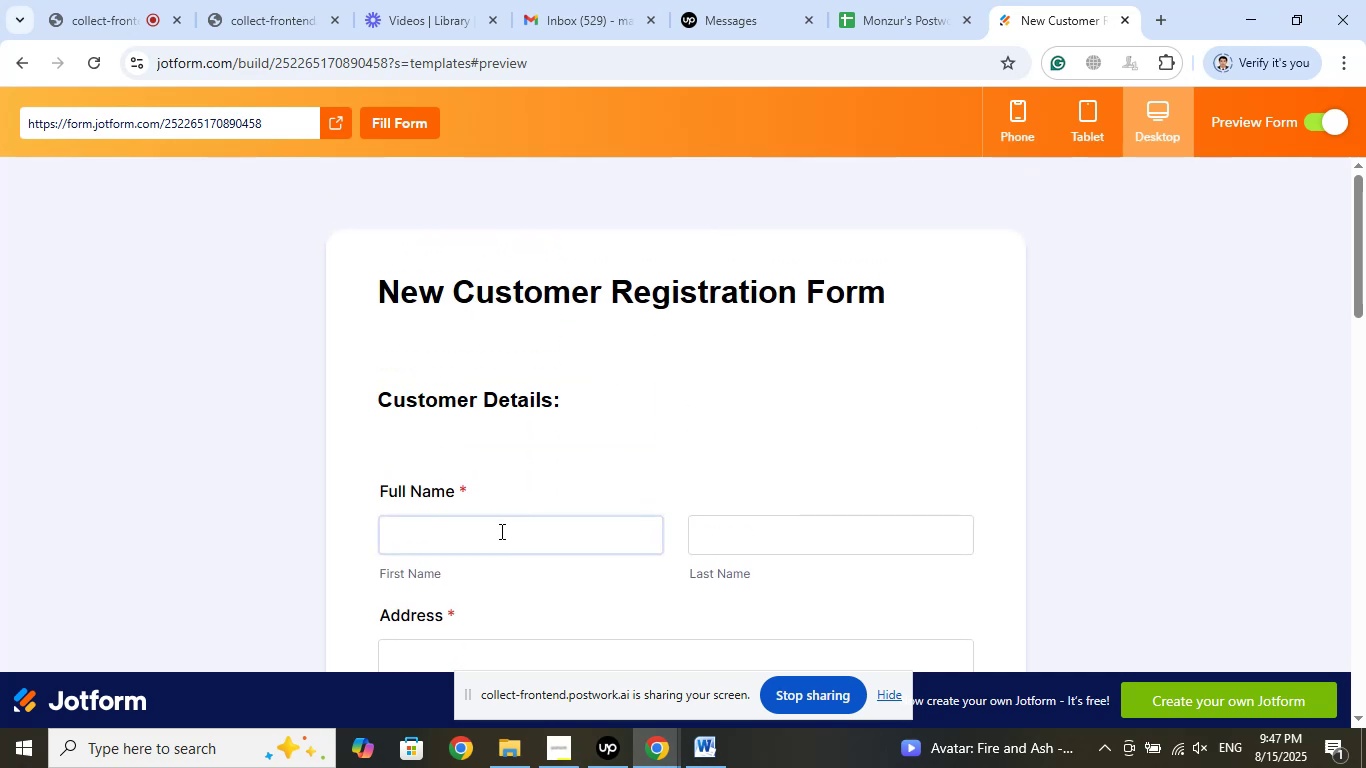 
left_click([500, 533])
 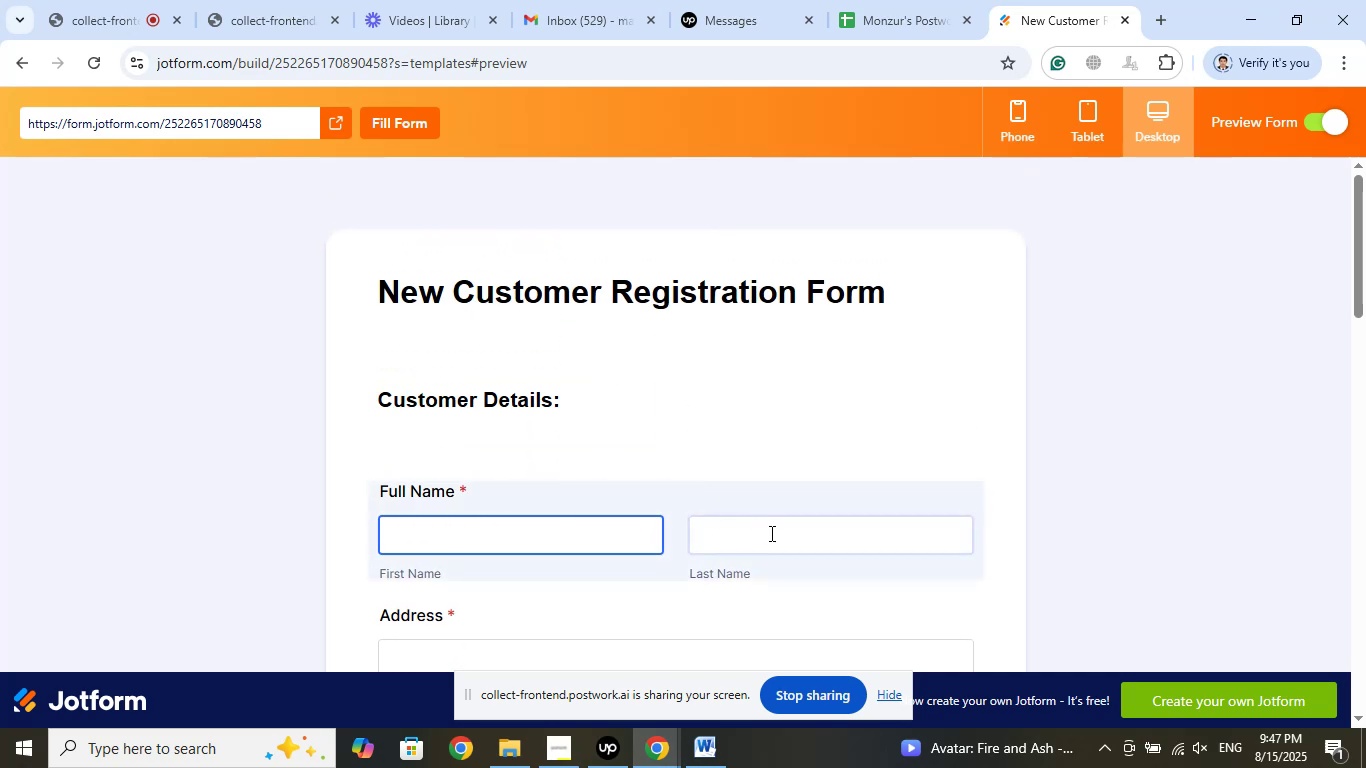 
left_click([770, 533])
 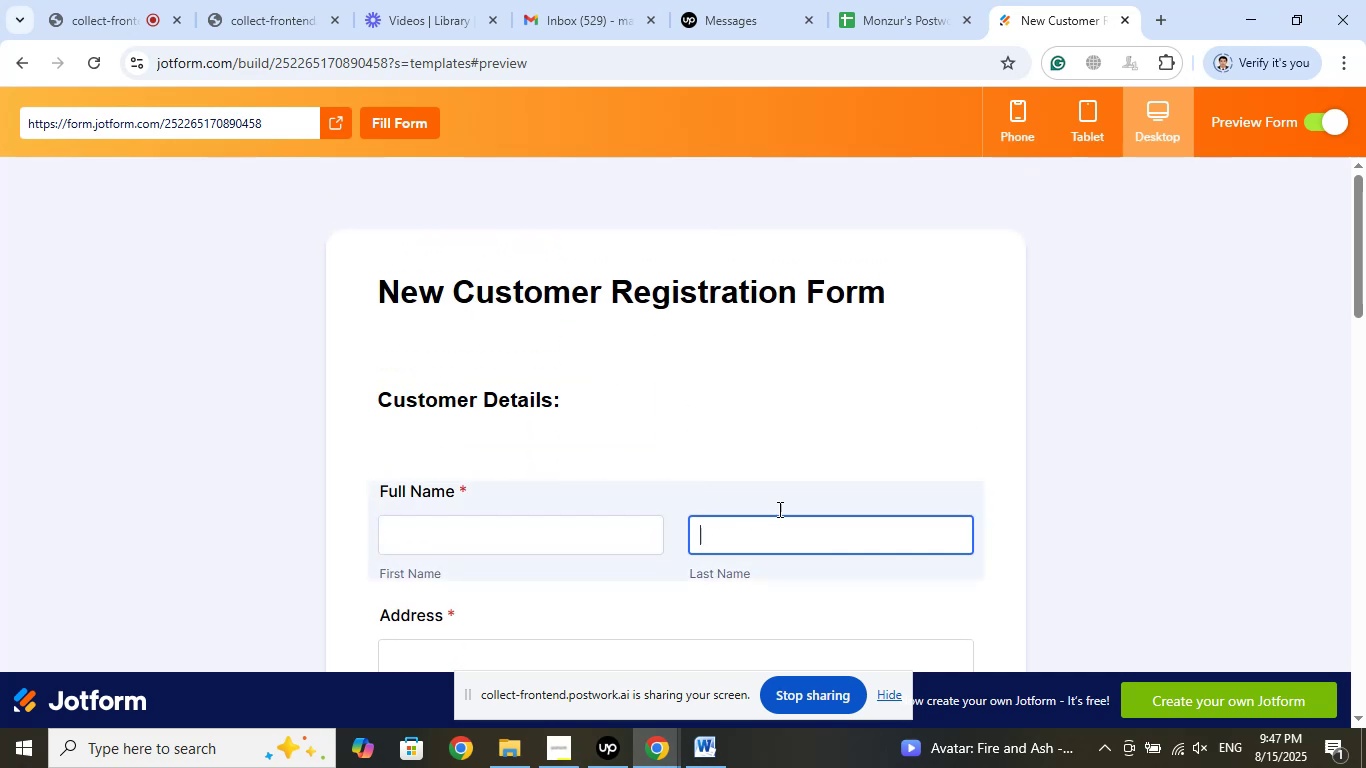 
scroll: coordinate [834, 414], scroll_direction: down, amount: 2.0
 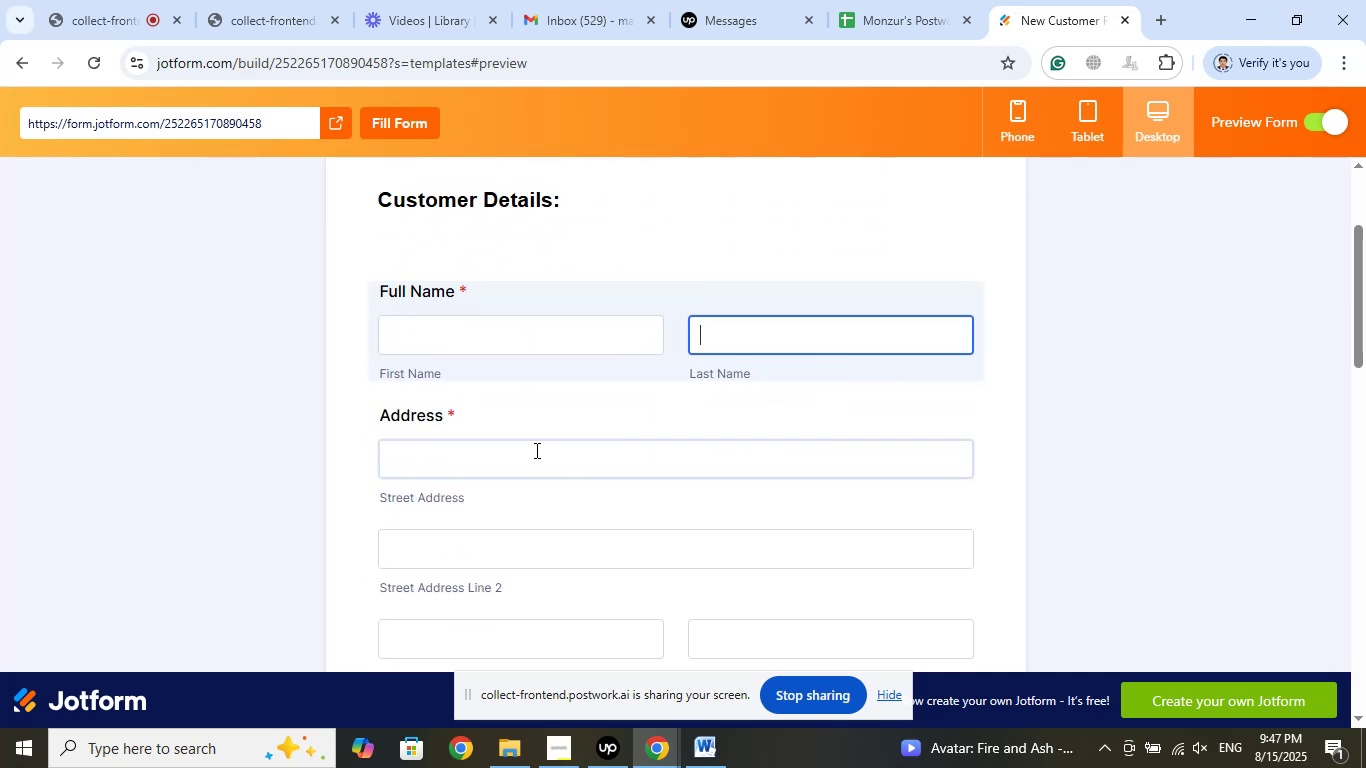 
left_click([535, 450])
 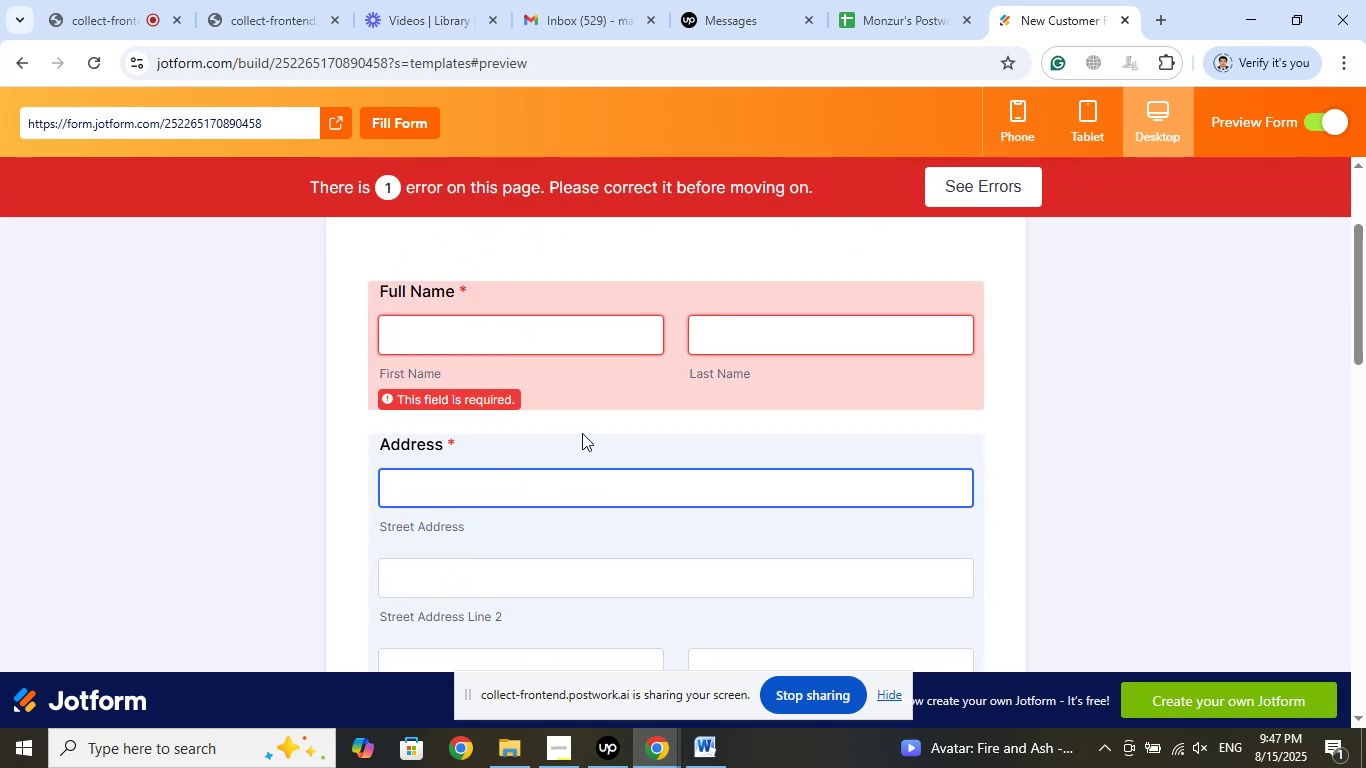 
scroll: coordinate [582, 433], scroll_direction: down, amount: 1.0
 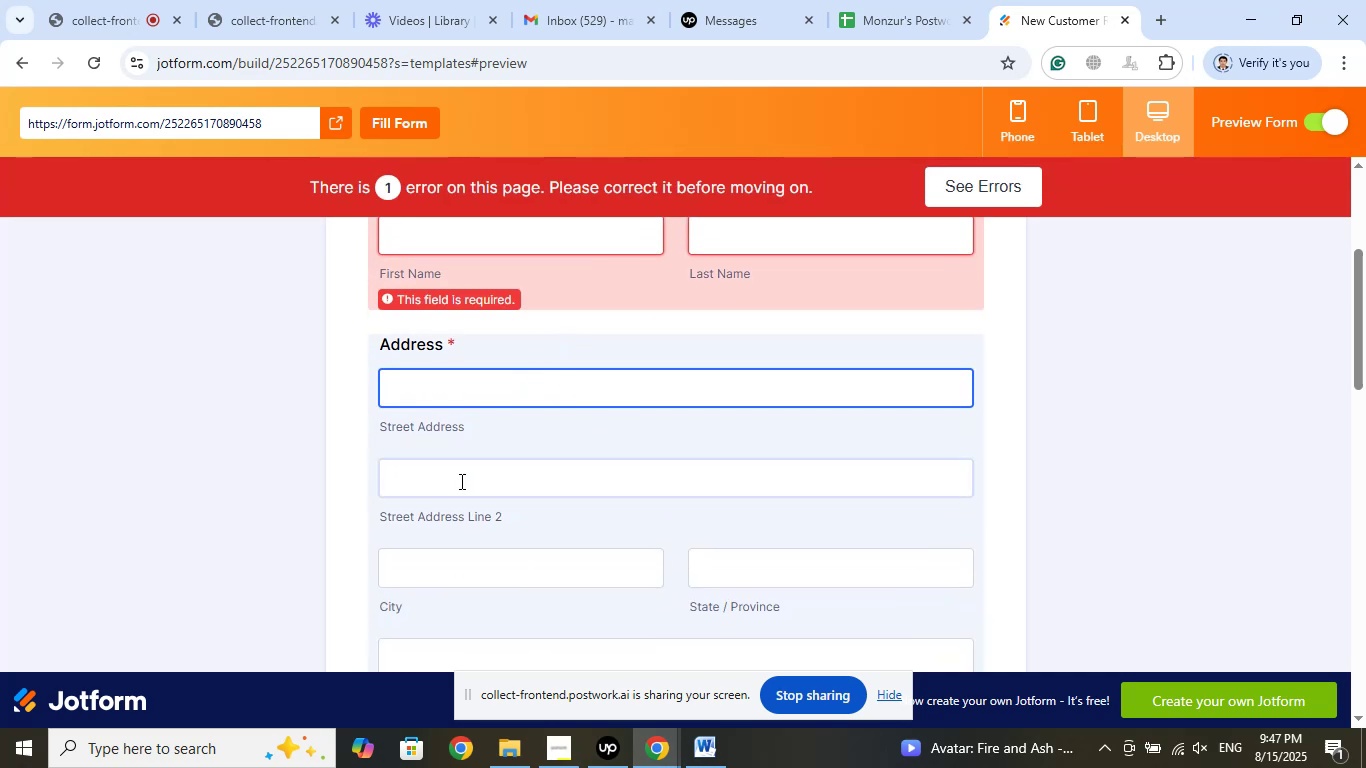 
left_click([458, 481])
 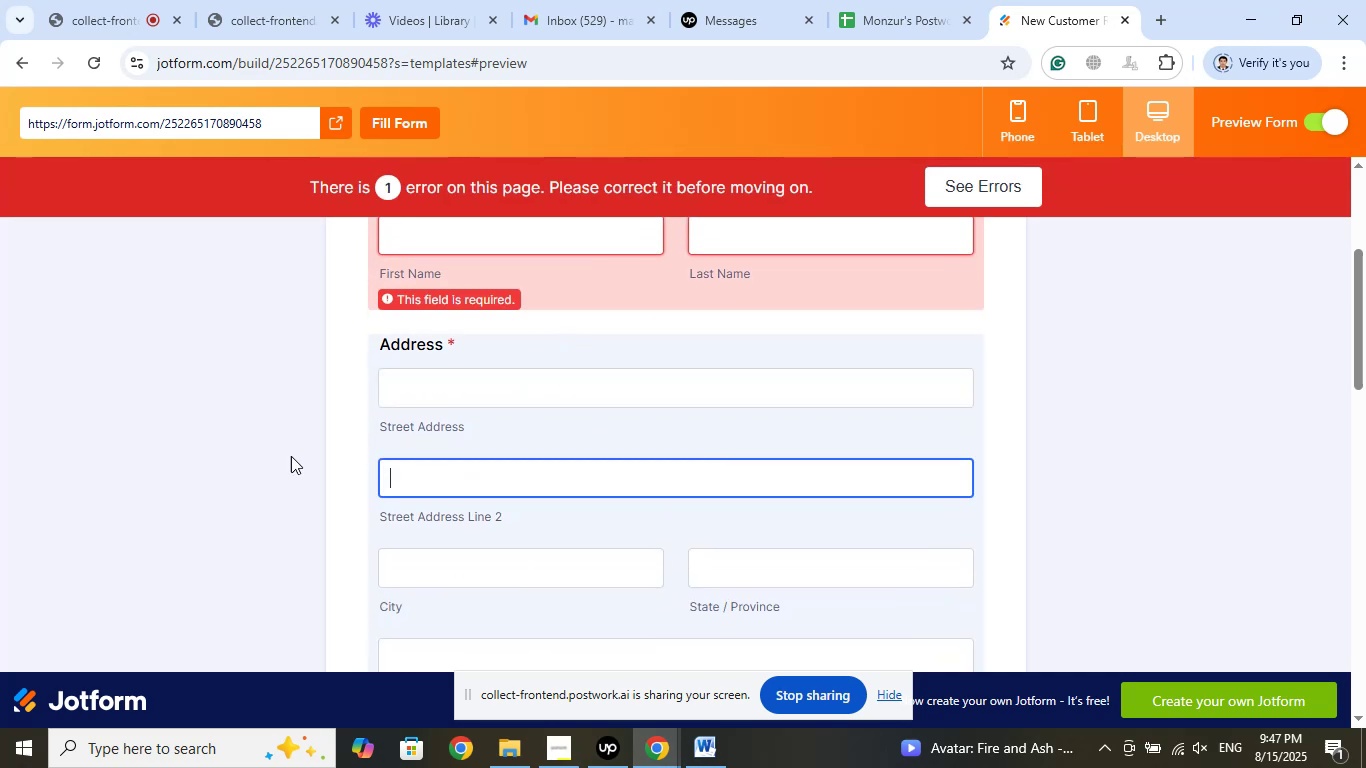 
scroll: coordinate [261, 441], scroll_direction: down, amount: 2.0
 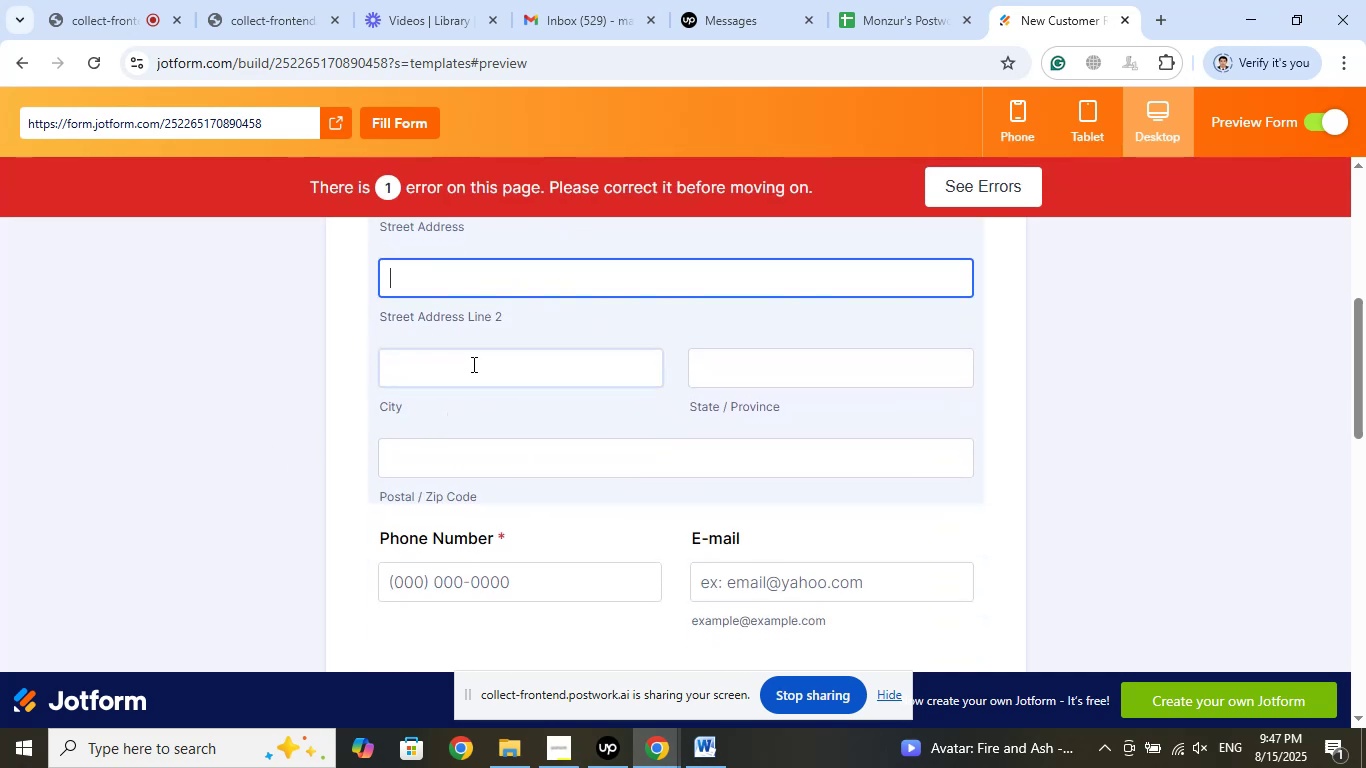 
left_click([473, 359])
 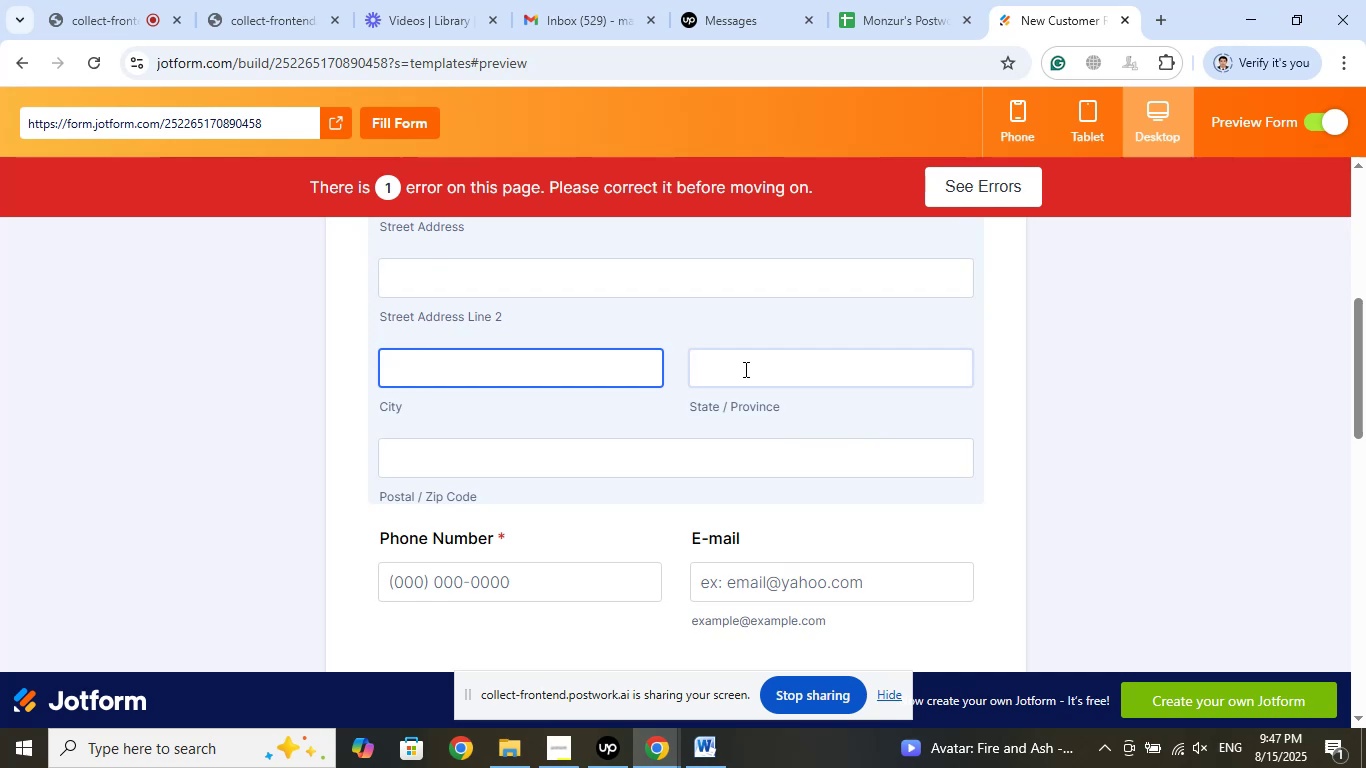 
left_click([746, 371])
 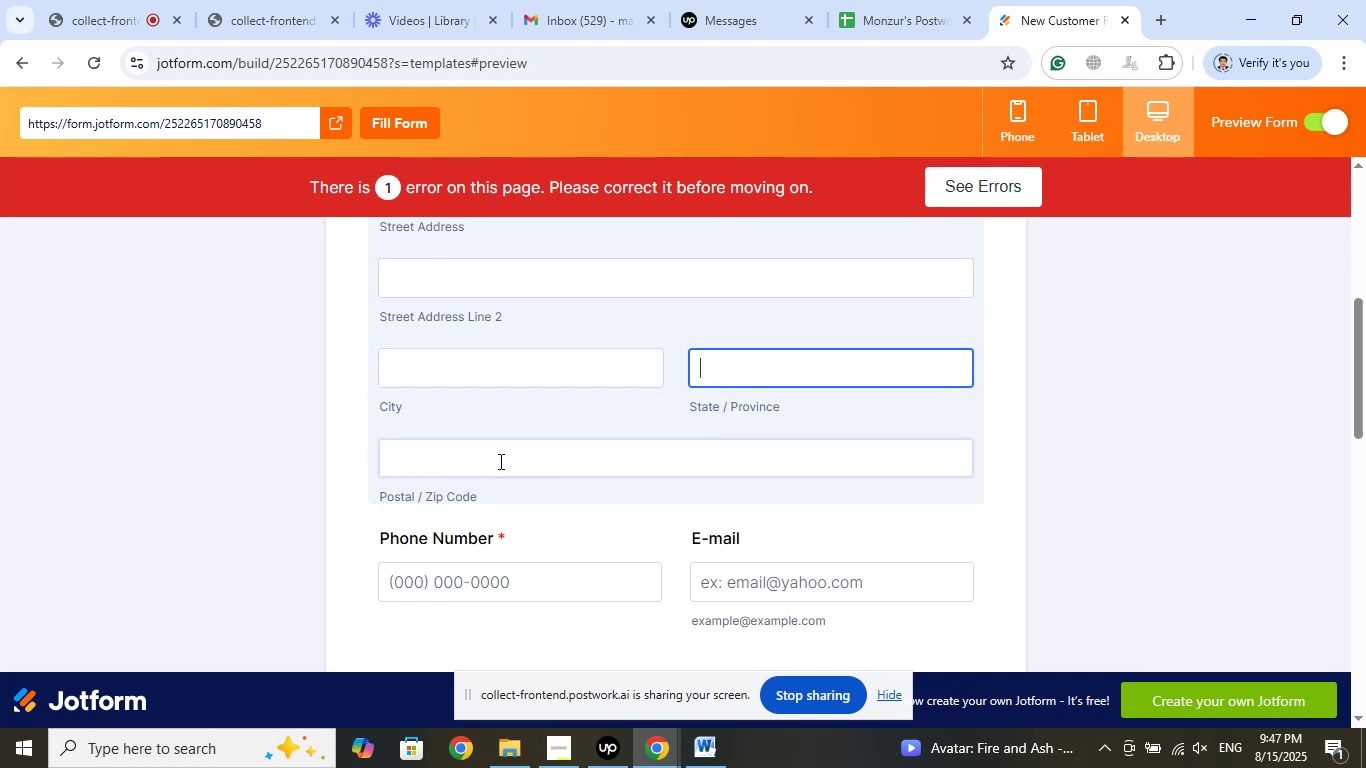 
left_click([499, 461])
 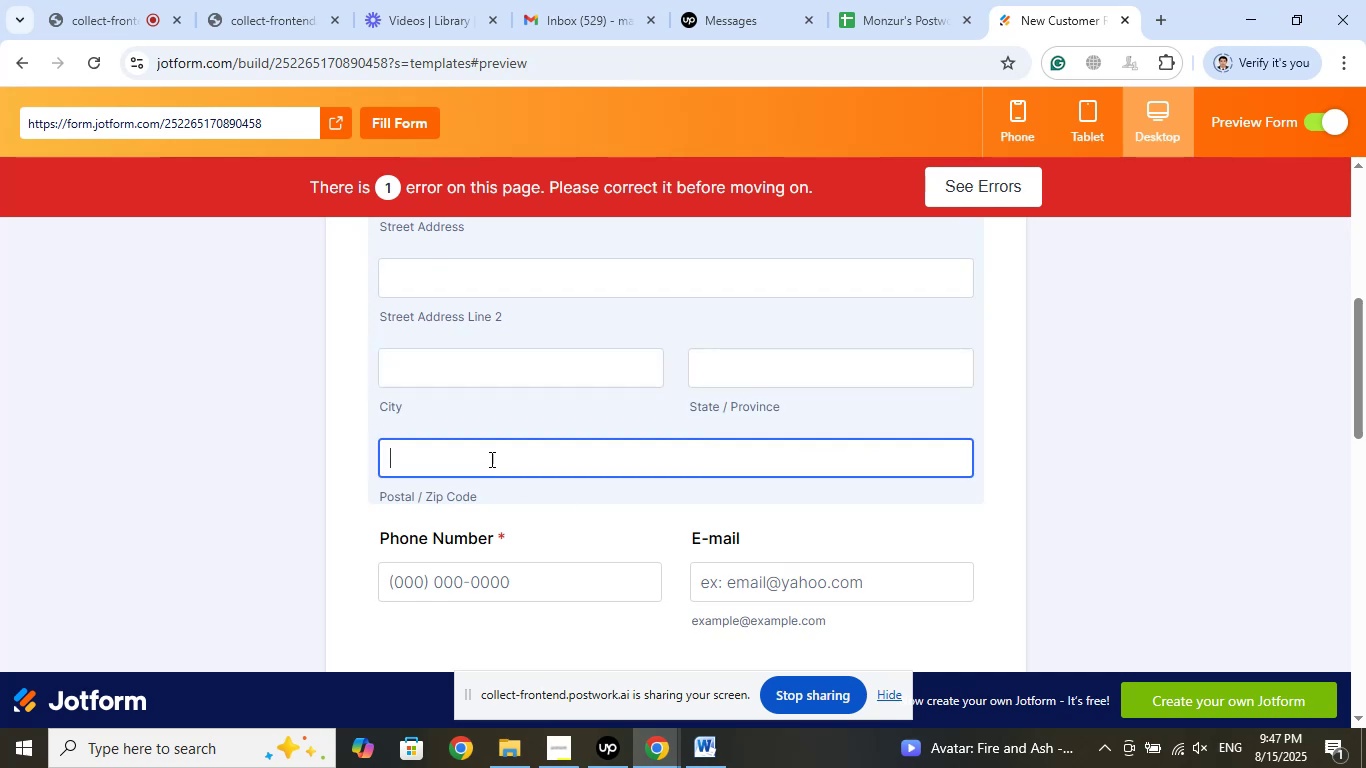 
scroll: coordinate [616, 481], scroll_direction: down, amount: 3.0
 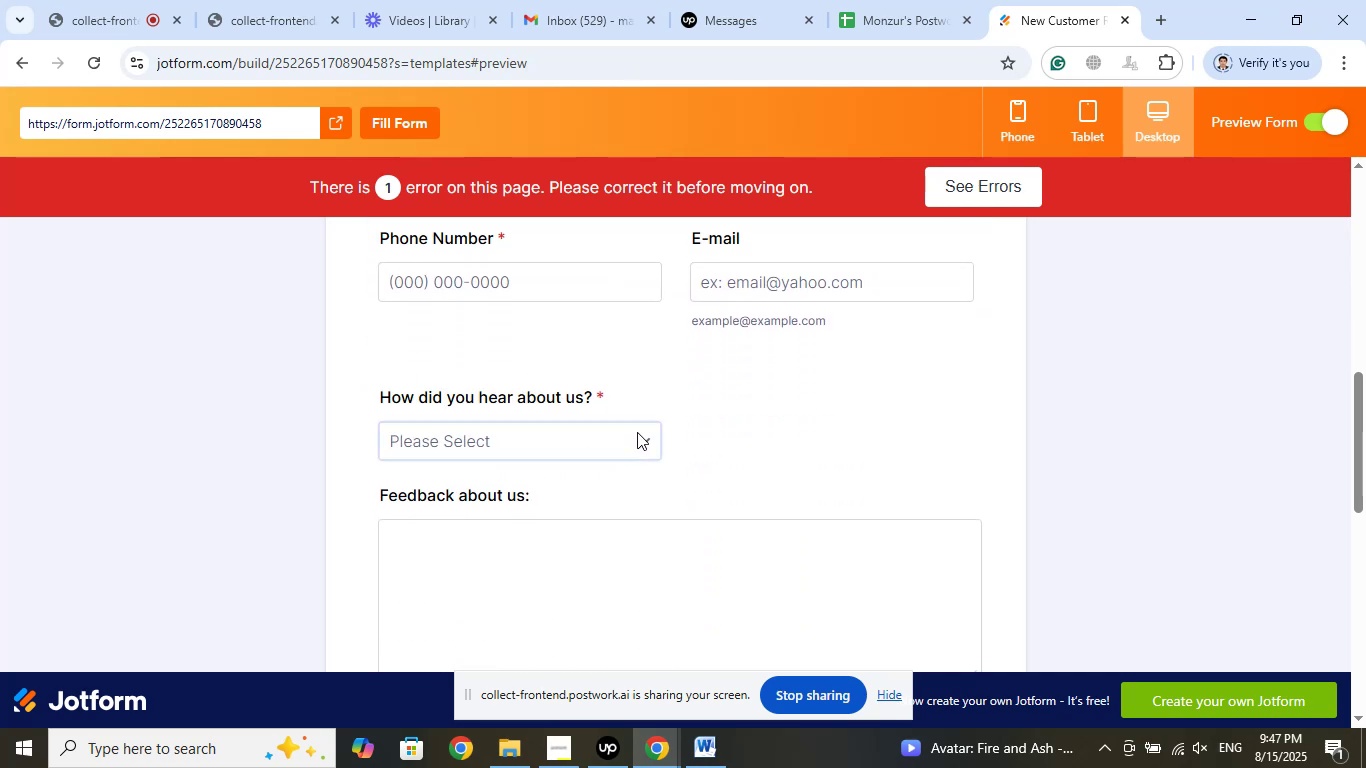 
left_click([637, 432])
 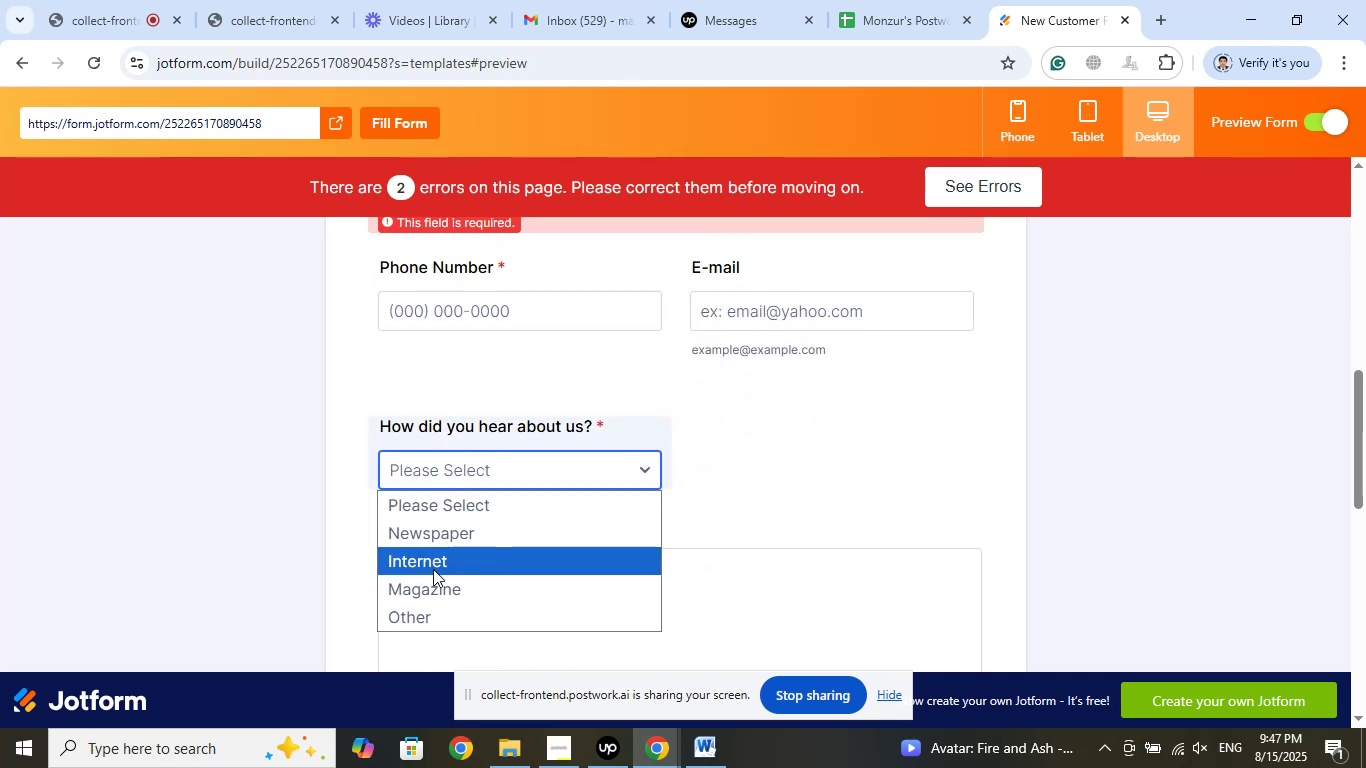 
scroll: coordinate [821, 436], scroll_direction: down, amount: 2.0
 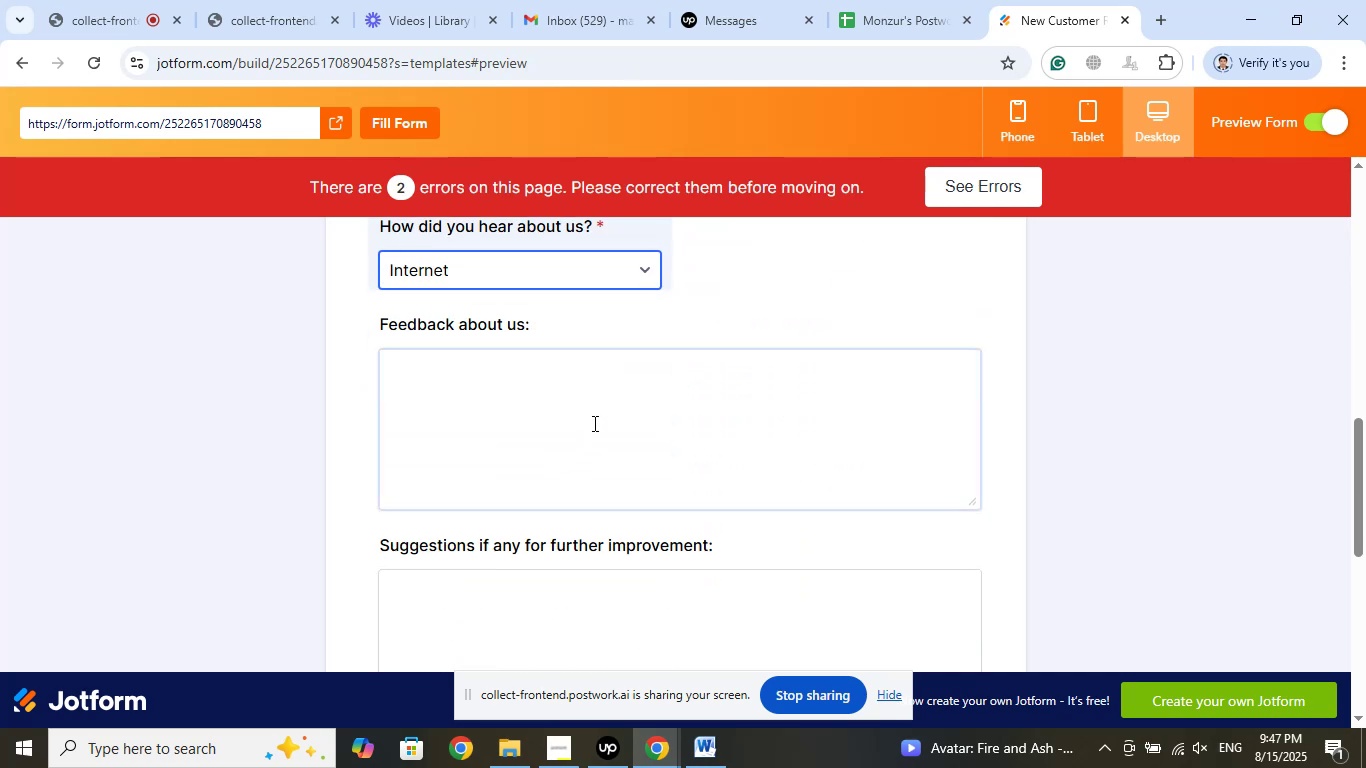 
left_click([597, 414])
 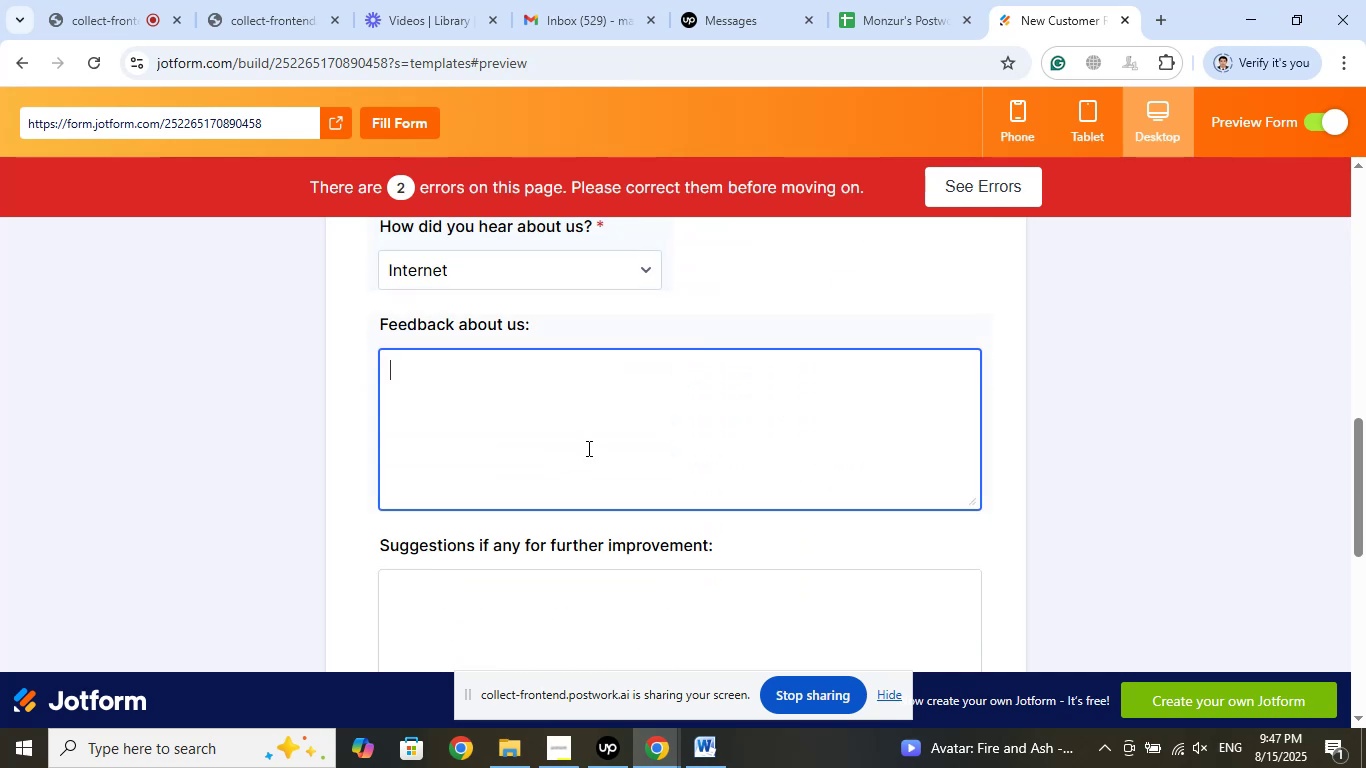 
scroll: coordinate [609, 452], scroll_direction: down, amount: 2.0
 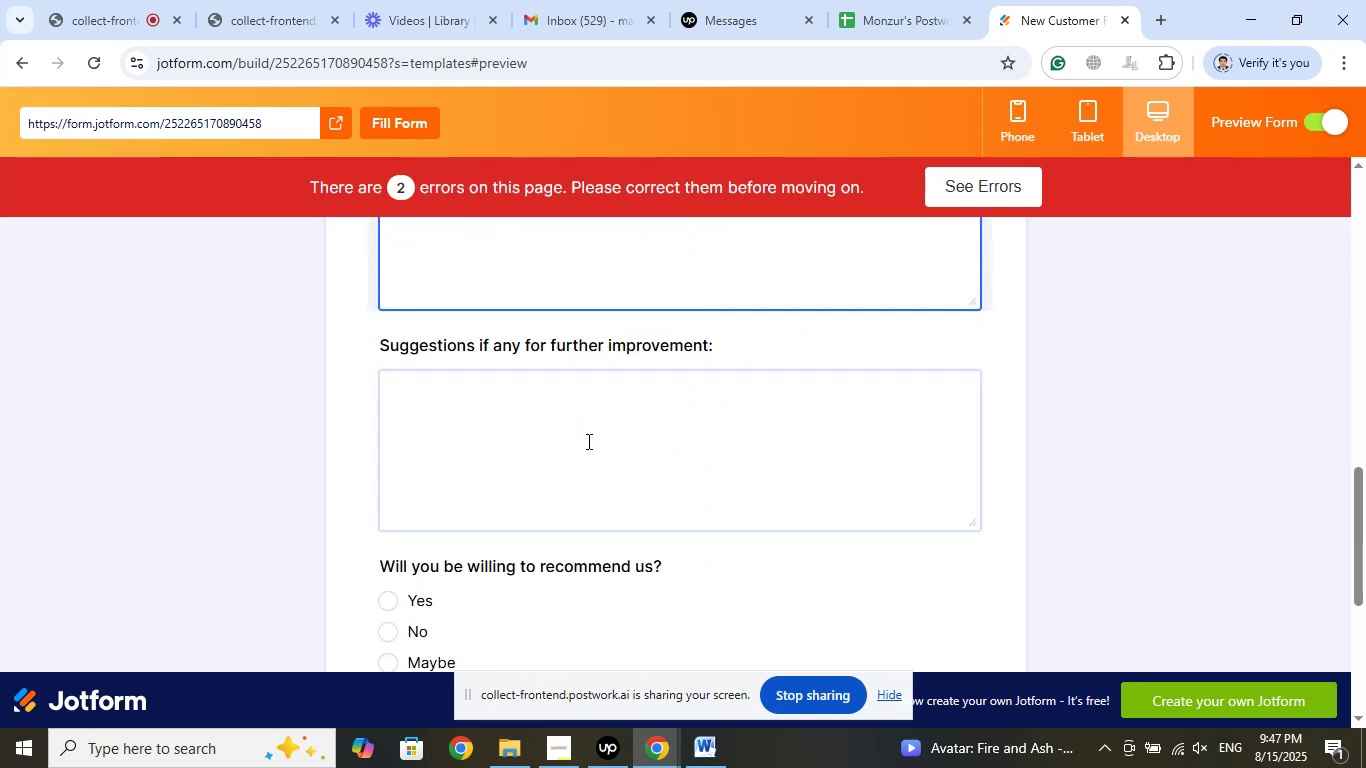 
left_click([586, 436])
 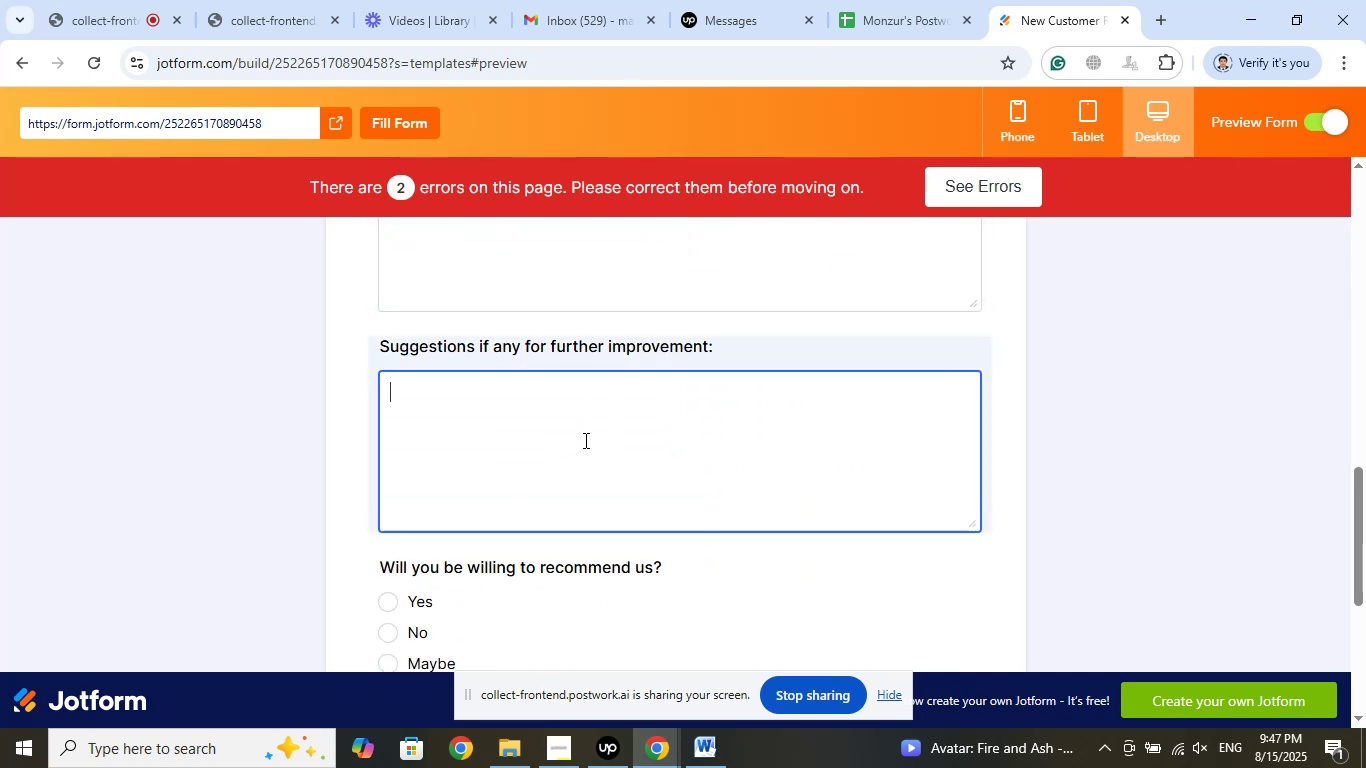 
scroll: coordinate [589, 441], scroll_direction: down, amount: 2.0
 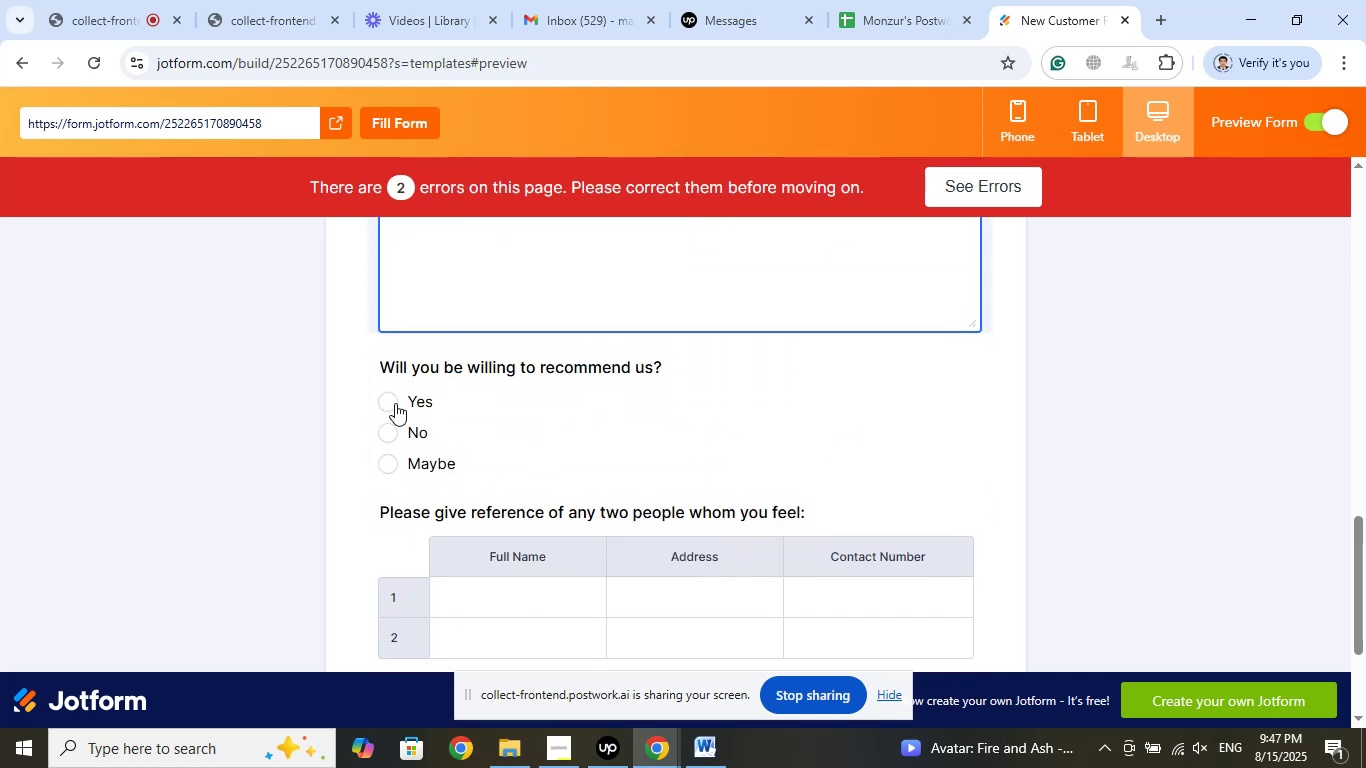 
left_click([392, 400])
 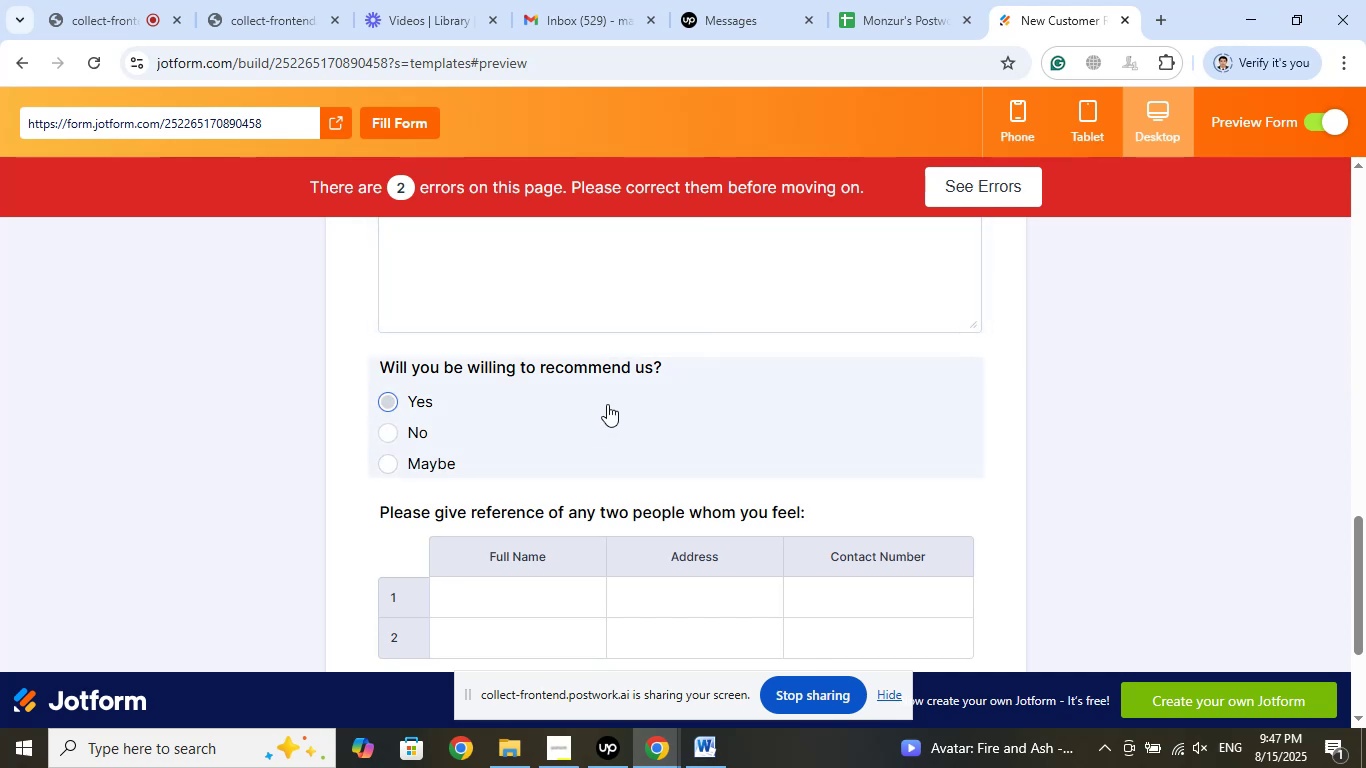 
scroll: coordinate [607, 404], scroll_direction: down, amount: 1.0
 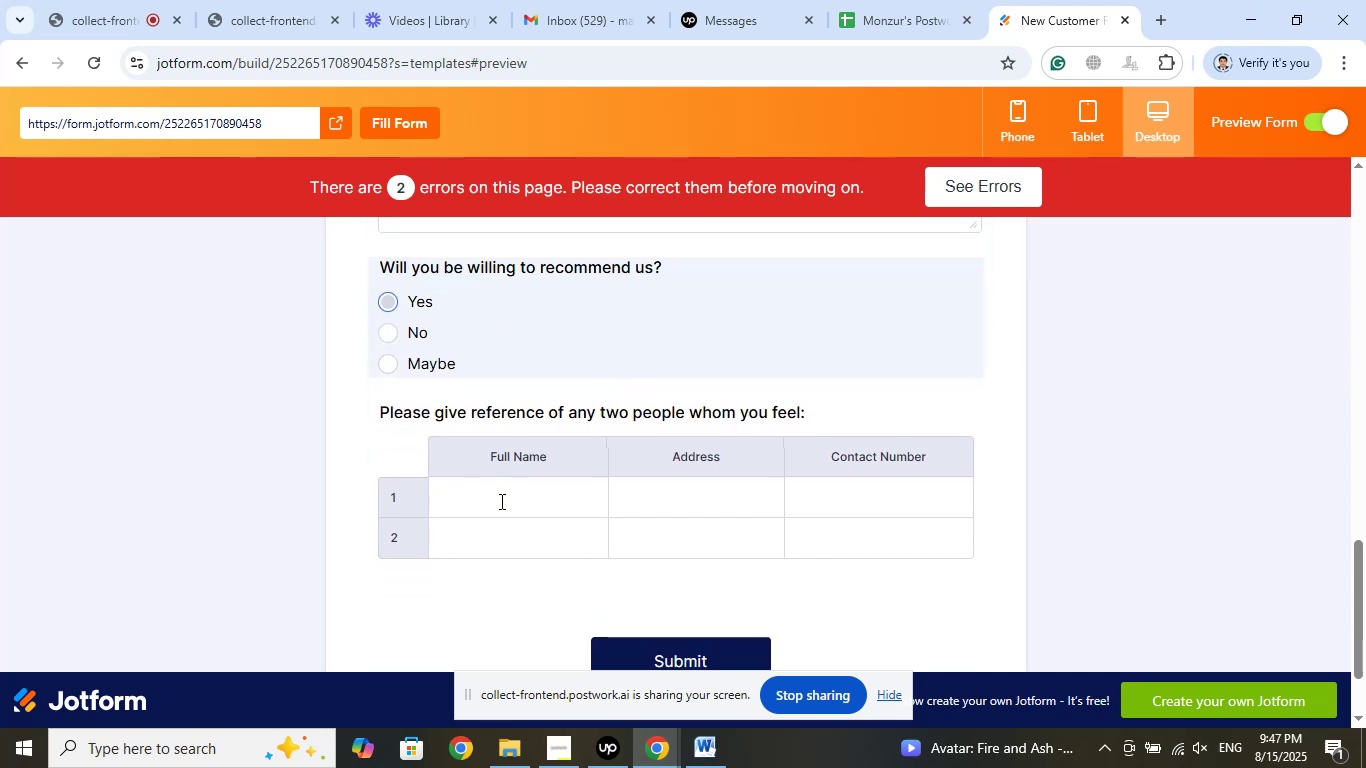 
left_click([500, 501])
 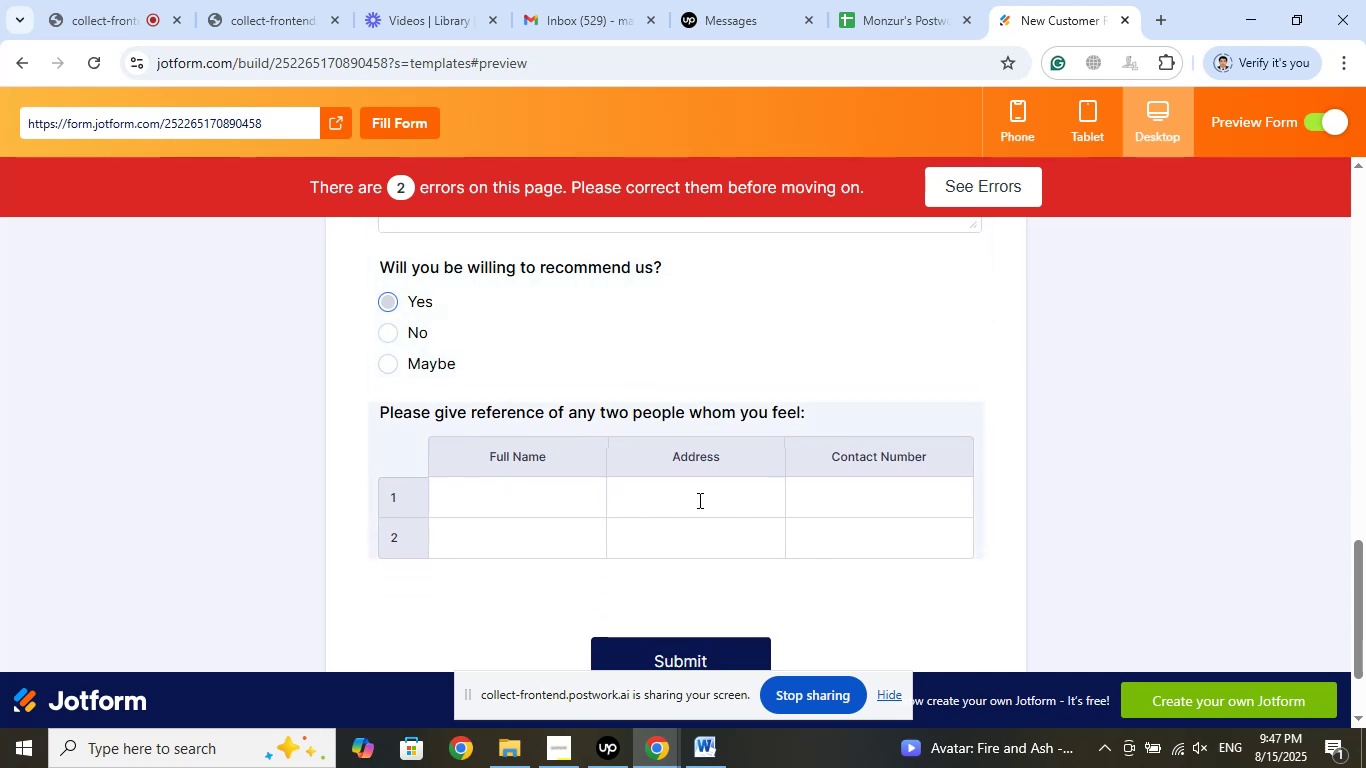 
left_click([699, 499])
 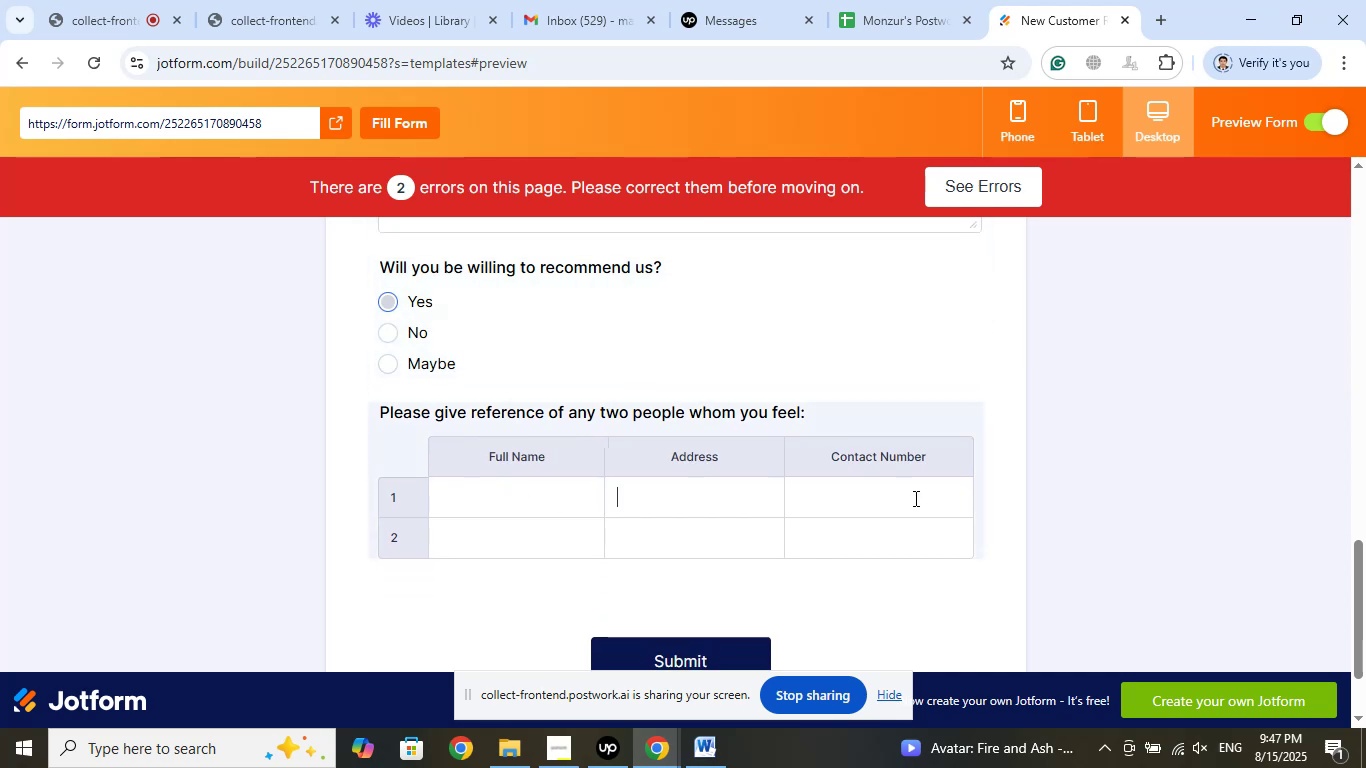 
left_click([914, 498])
 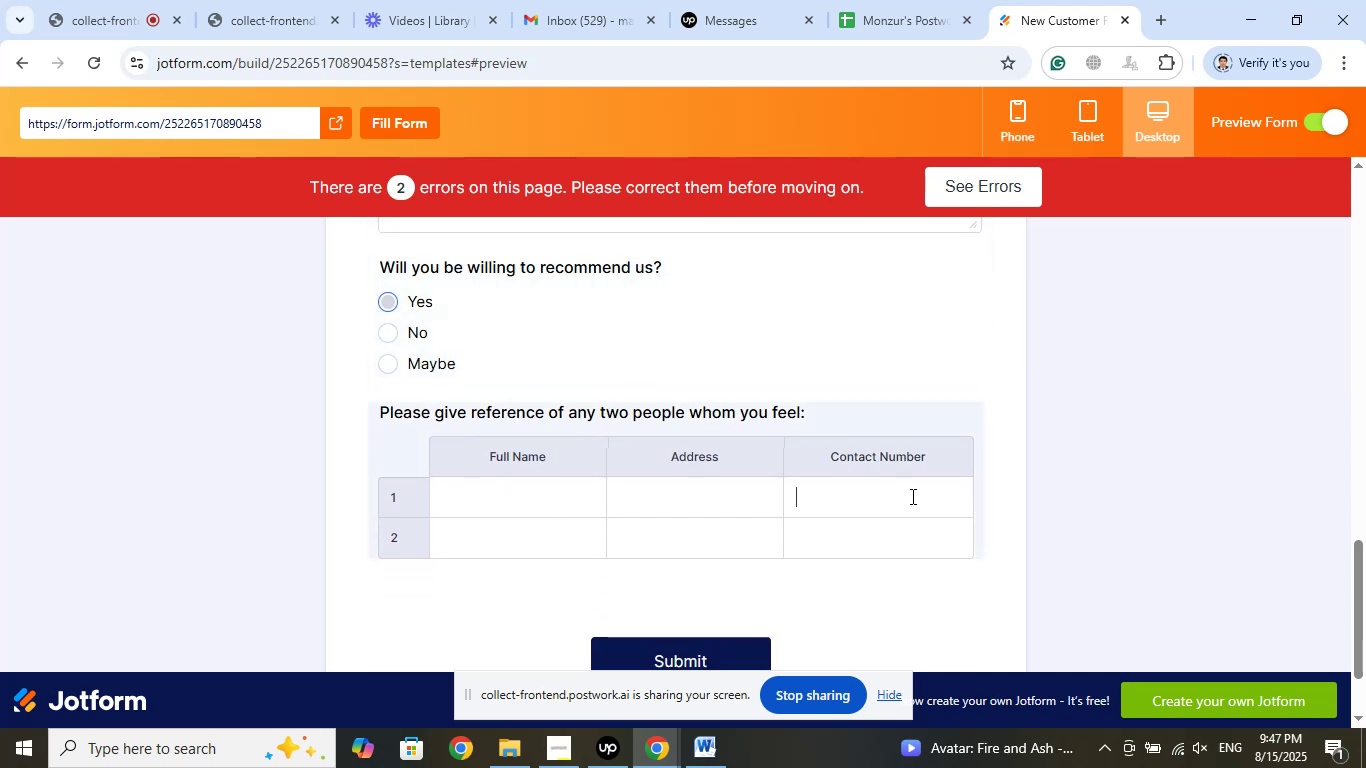 
scroll: coordinate [911, 496], scroll_direction: up, amount: 19.0
 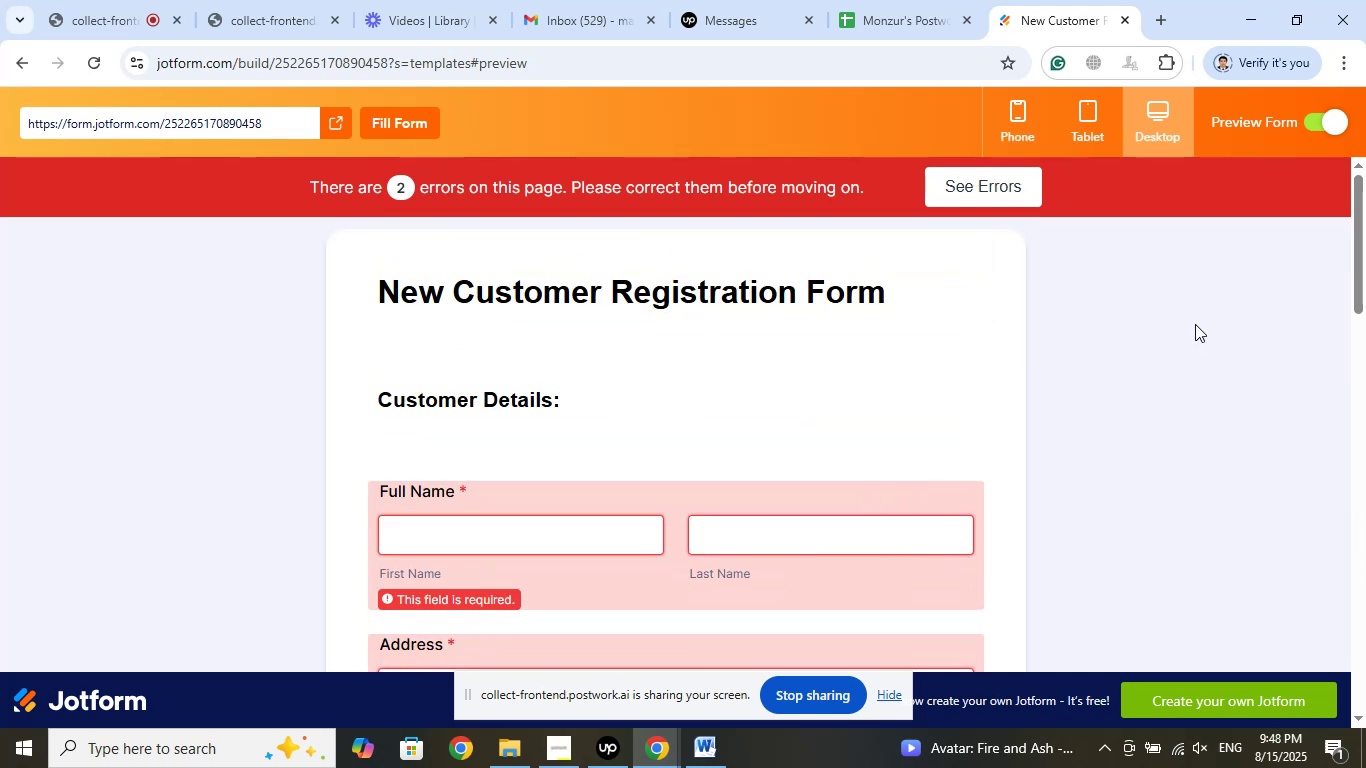 
left_click([1197, 315])
 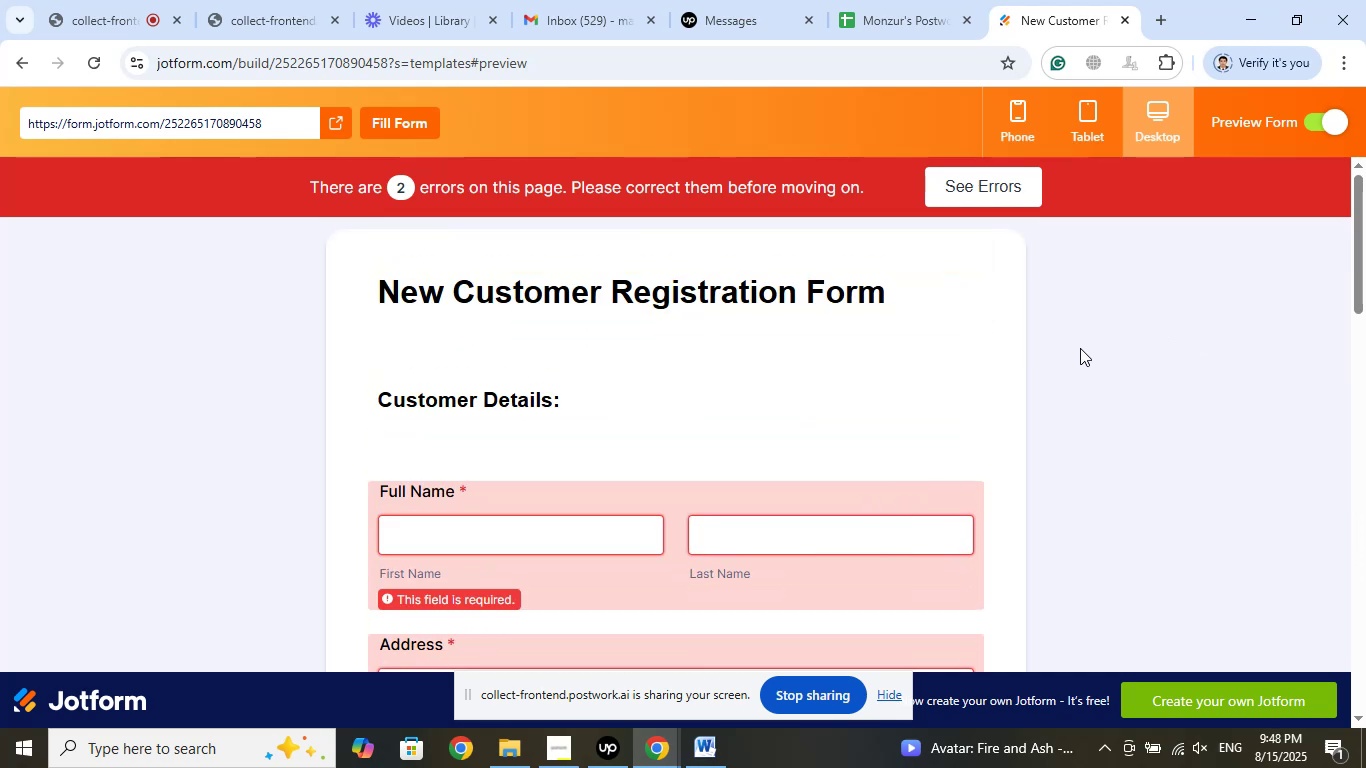 
scroll: coordinate [1080, 348], scroll_direction: down, amount: 2.0
 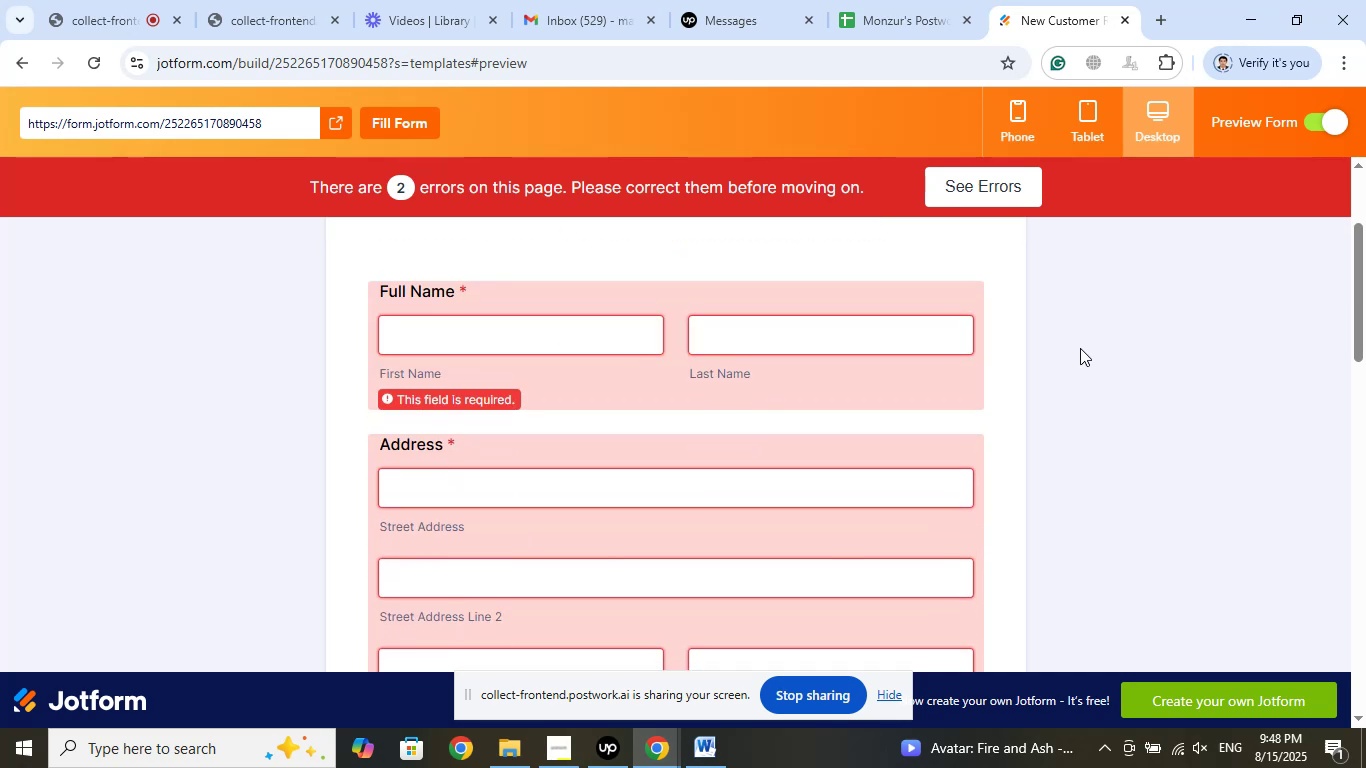 
left_click([1073, 349])
 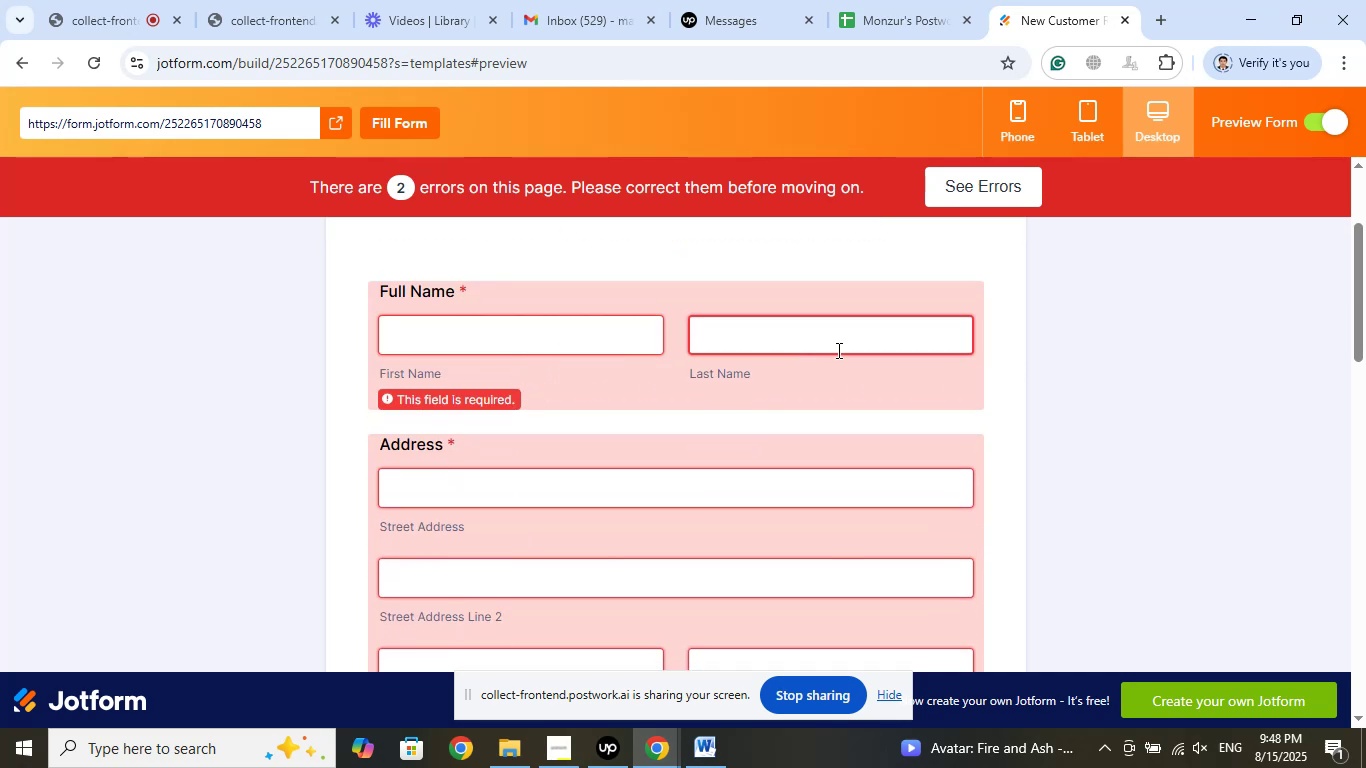 
scroll: coordinate [936, 388], scroll_direction: down, amount: 5.0
 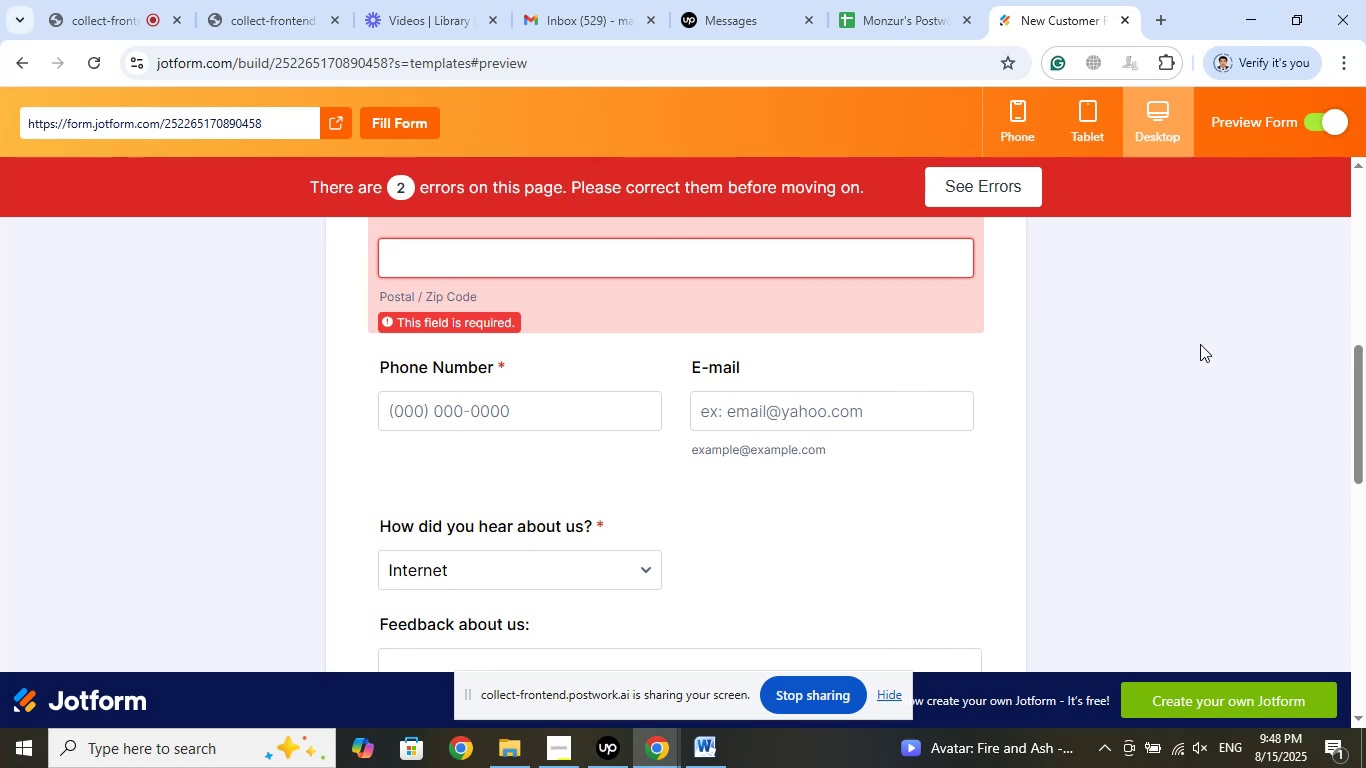 
wait(6.6)
 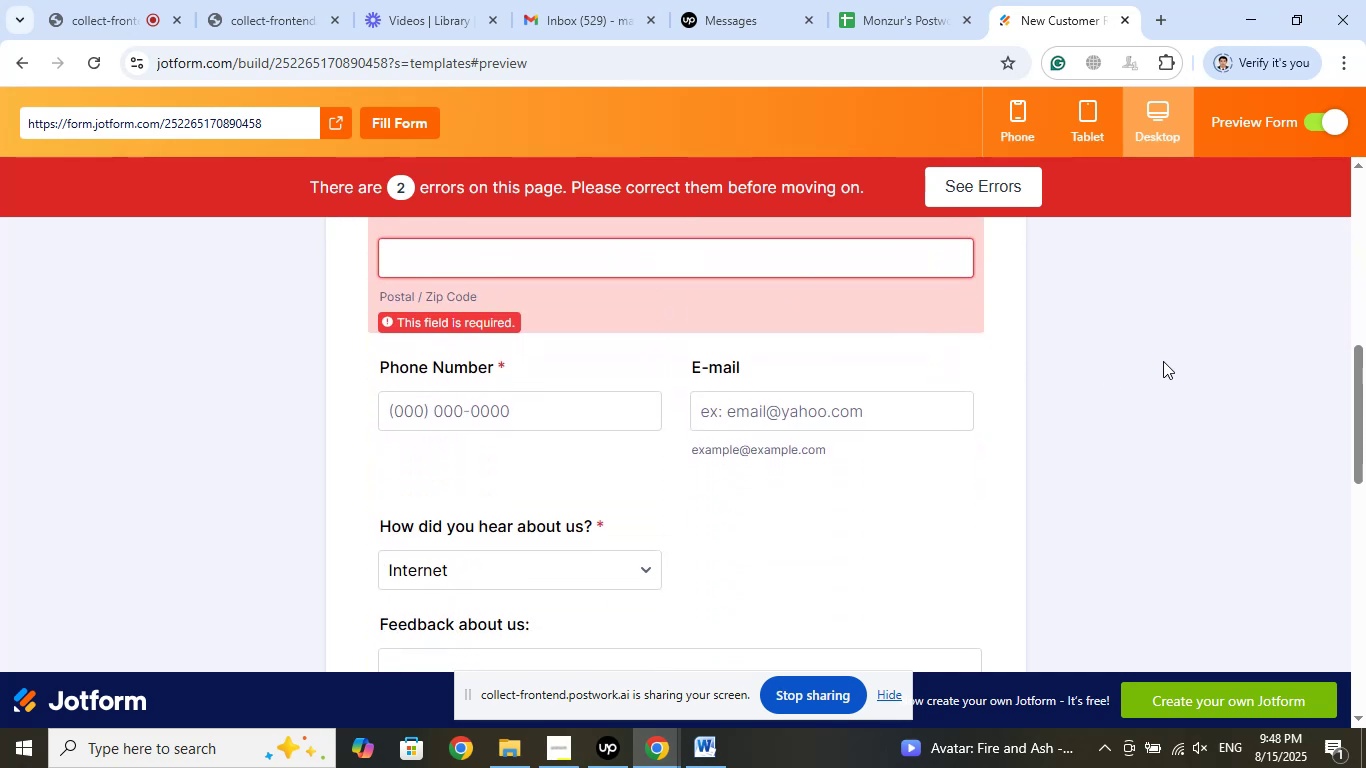 
left_click([1163, 9])
 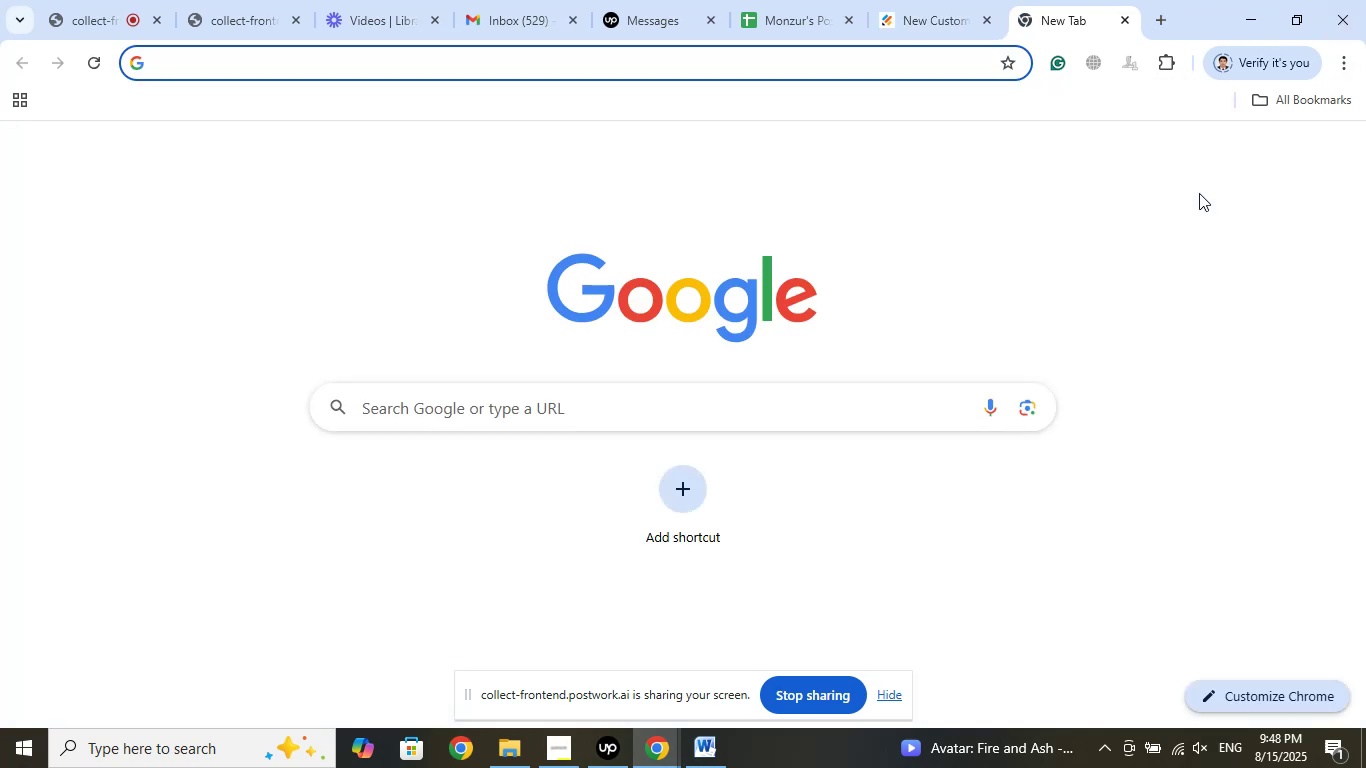 
type(per)
 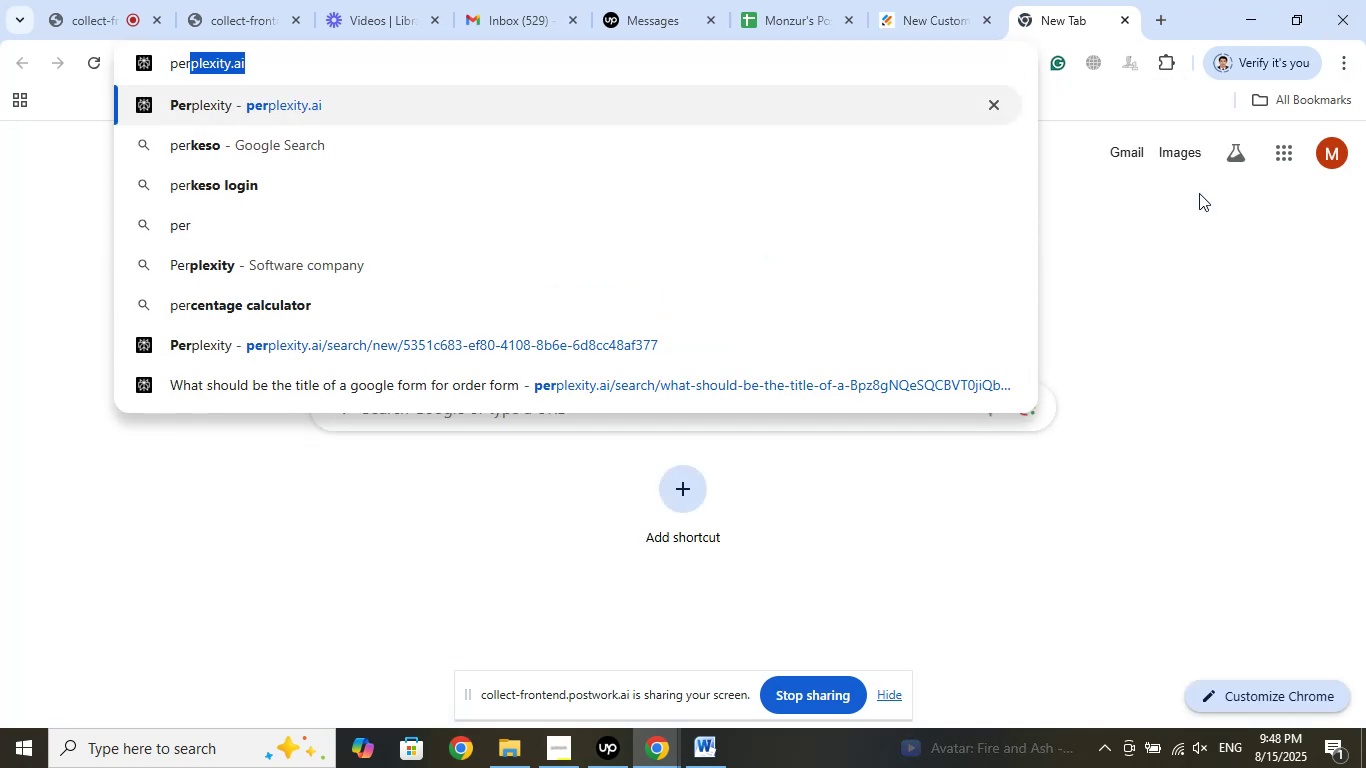 
key(ArrowRight)
 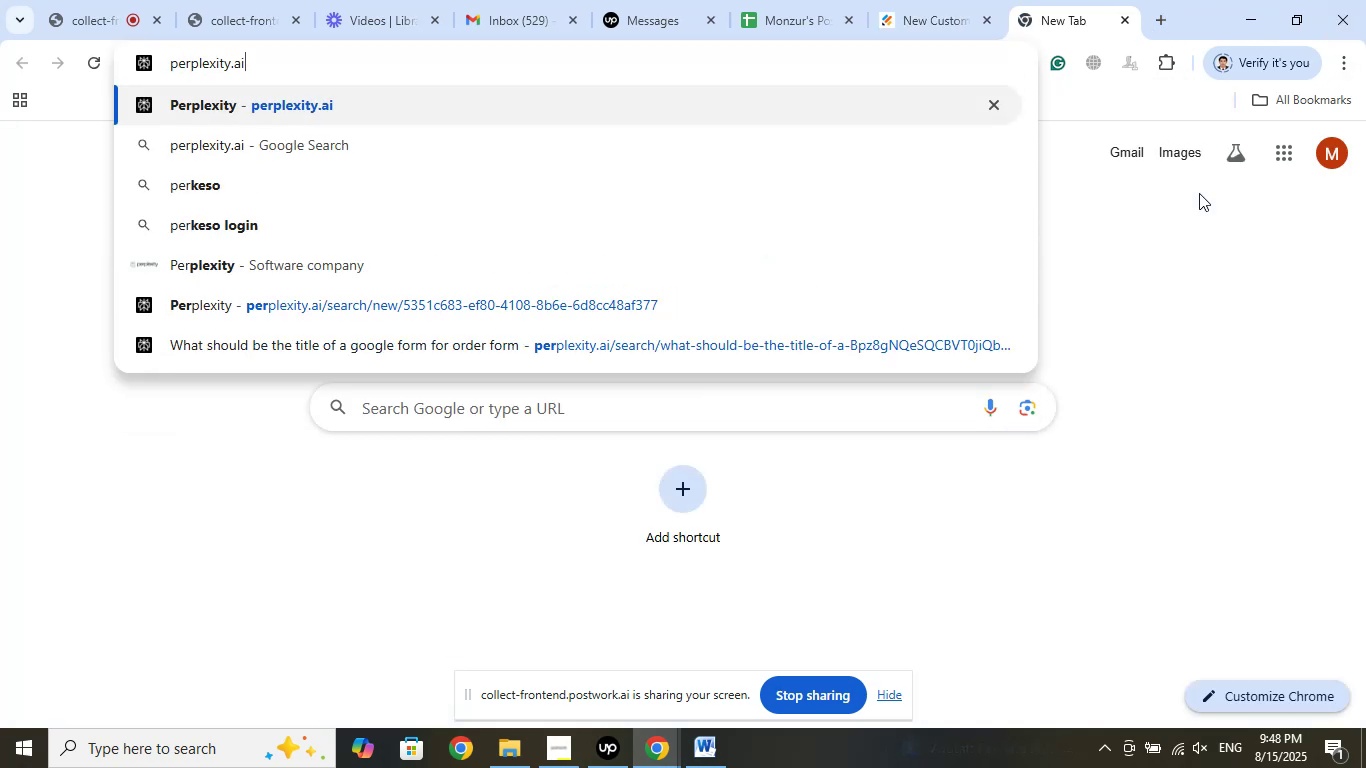 
key(Enter)
 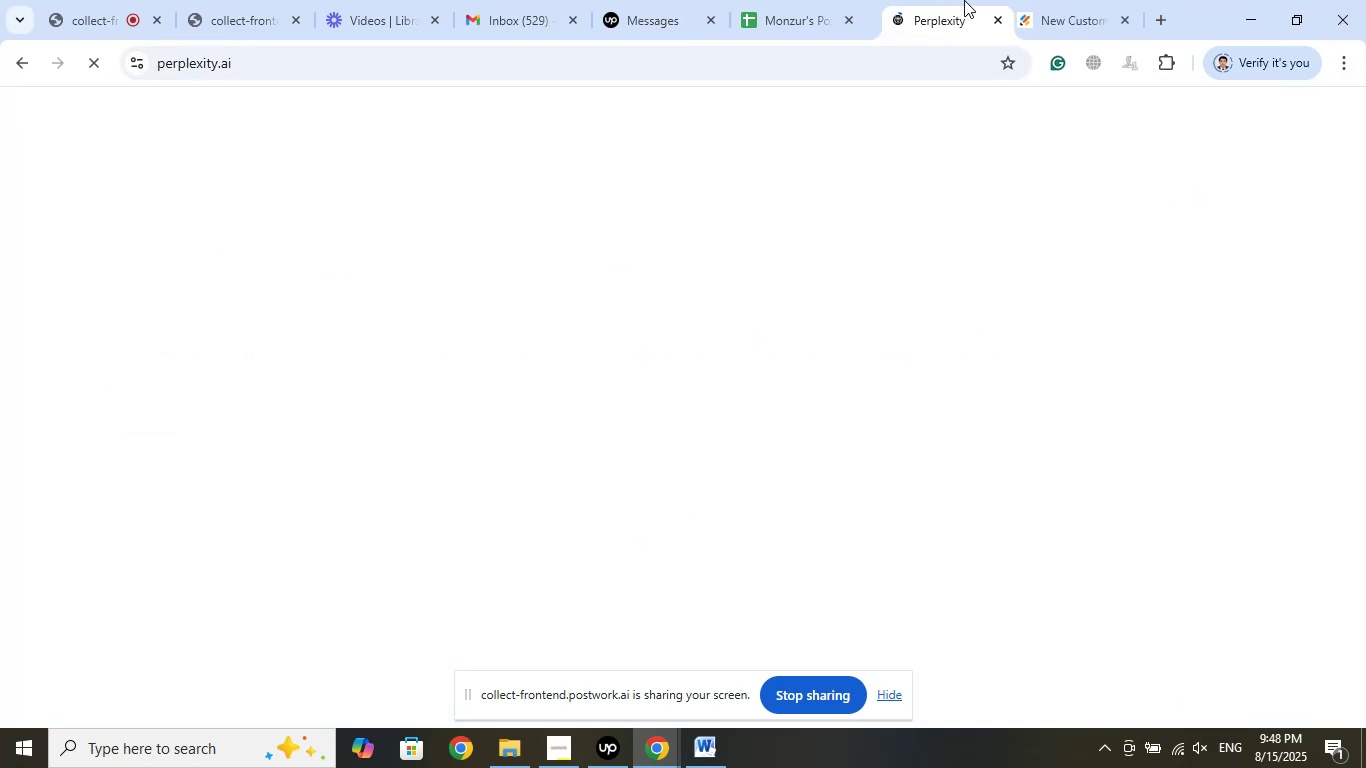 
left_click([817, 0])
 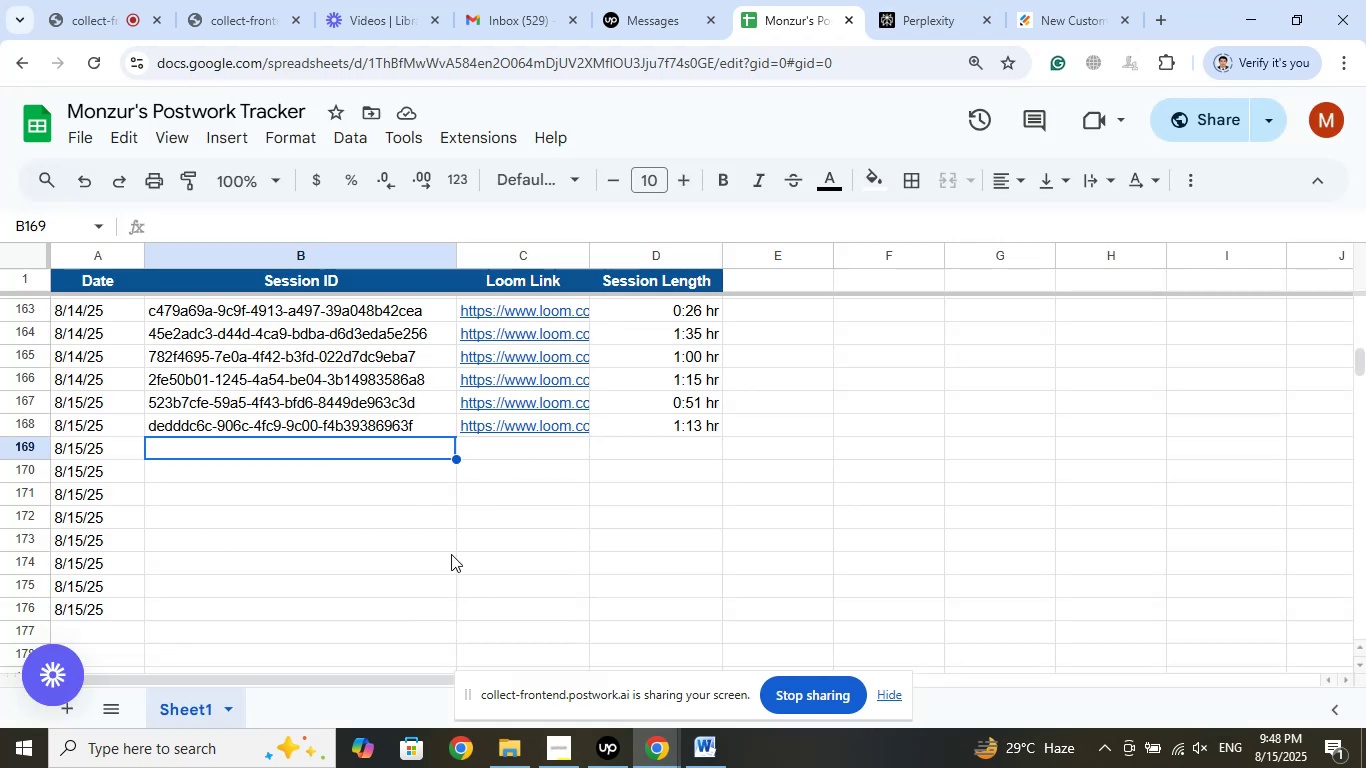 
wait(7.8)
 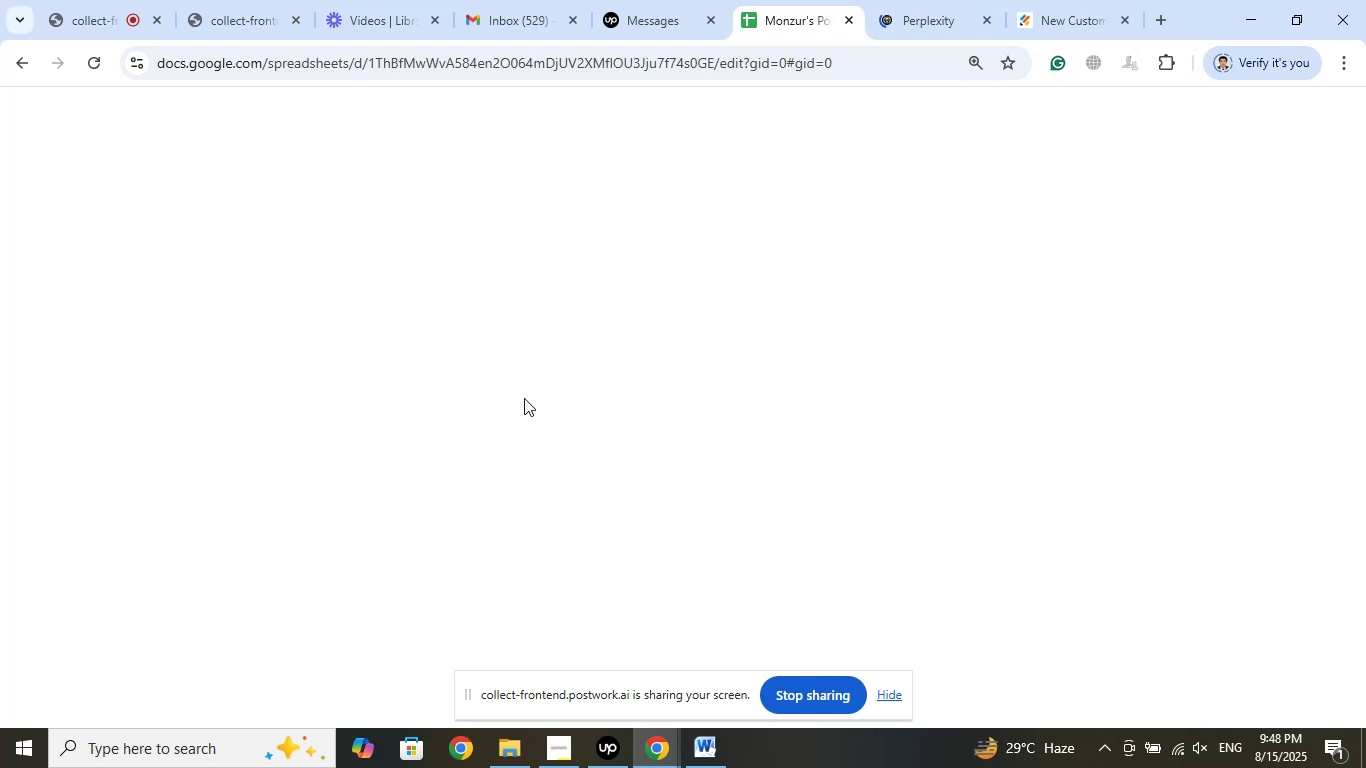 
left_click([702, 745])
 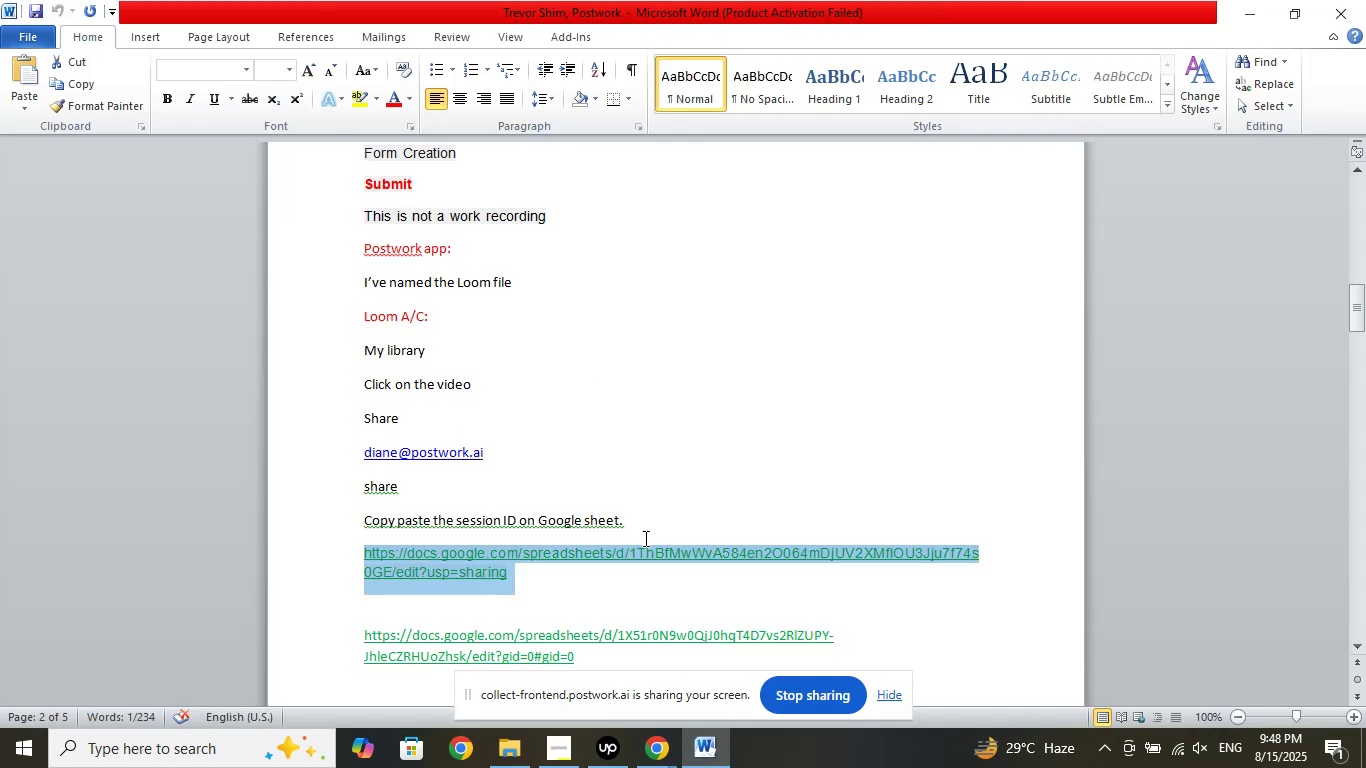 
scroll: coordinate [649, 491], scroll_direction: down, amount: 2.0
 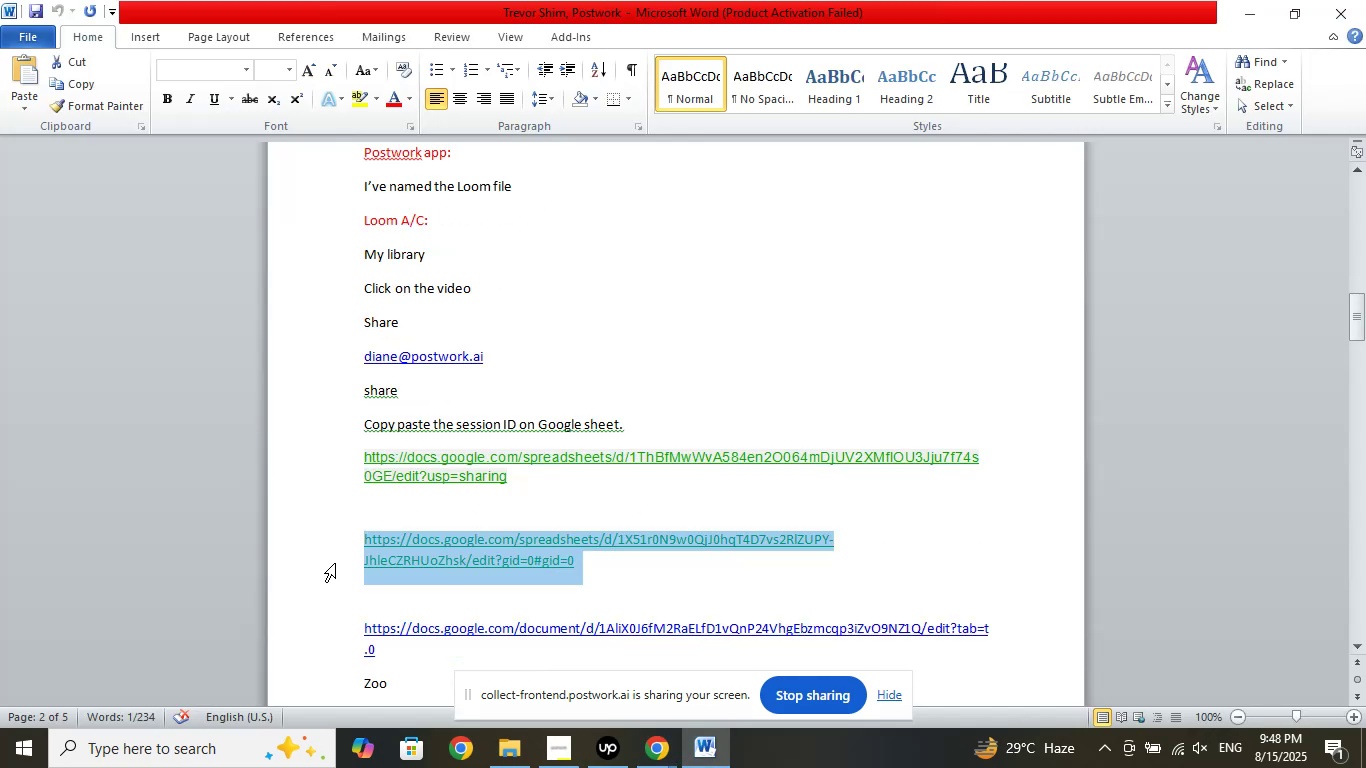 
right_click([412, 568])
 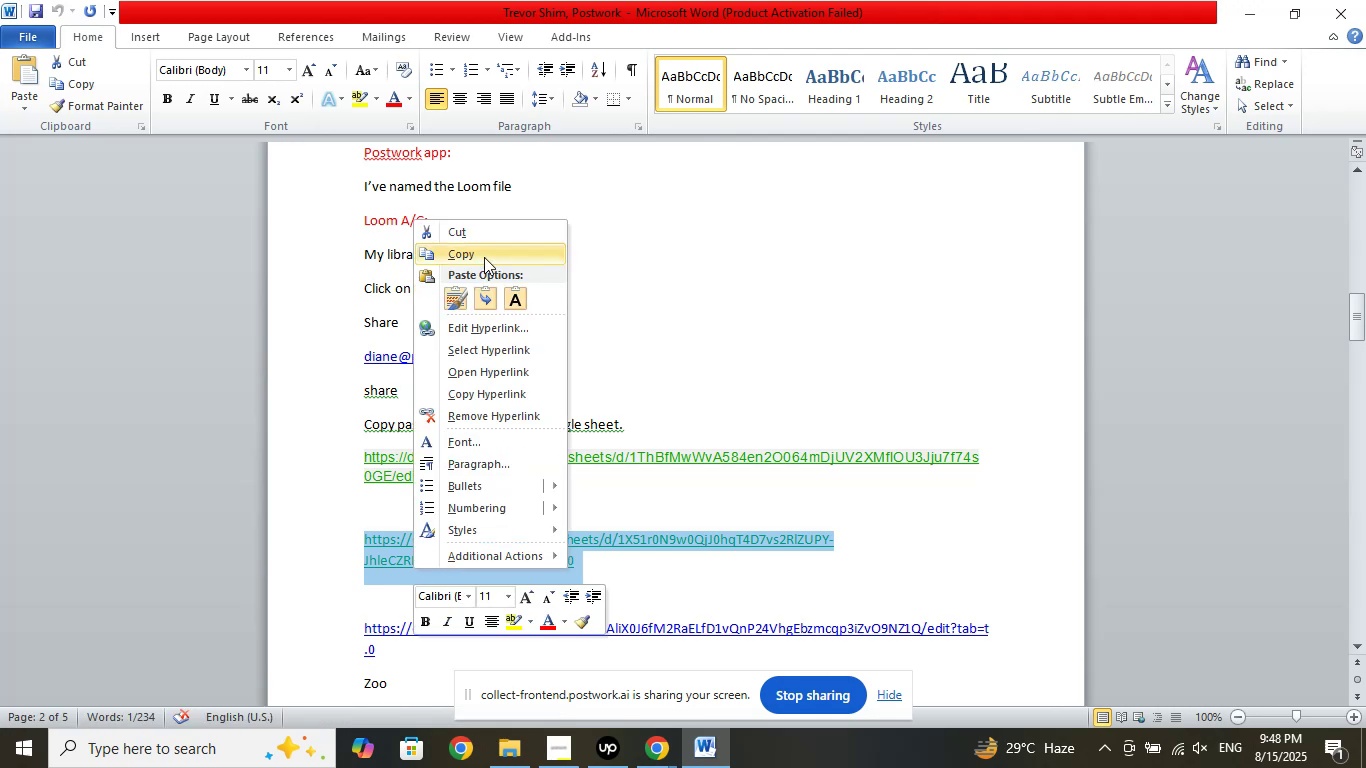 
left_click([482, 254])
 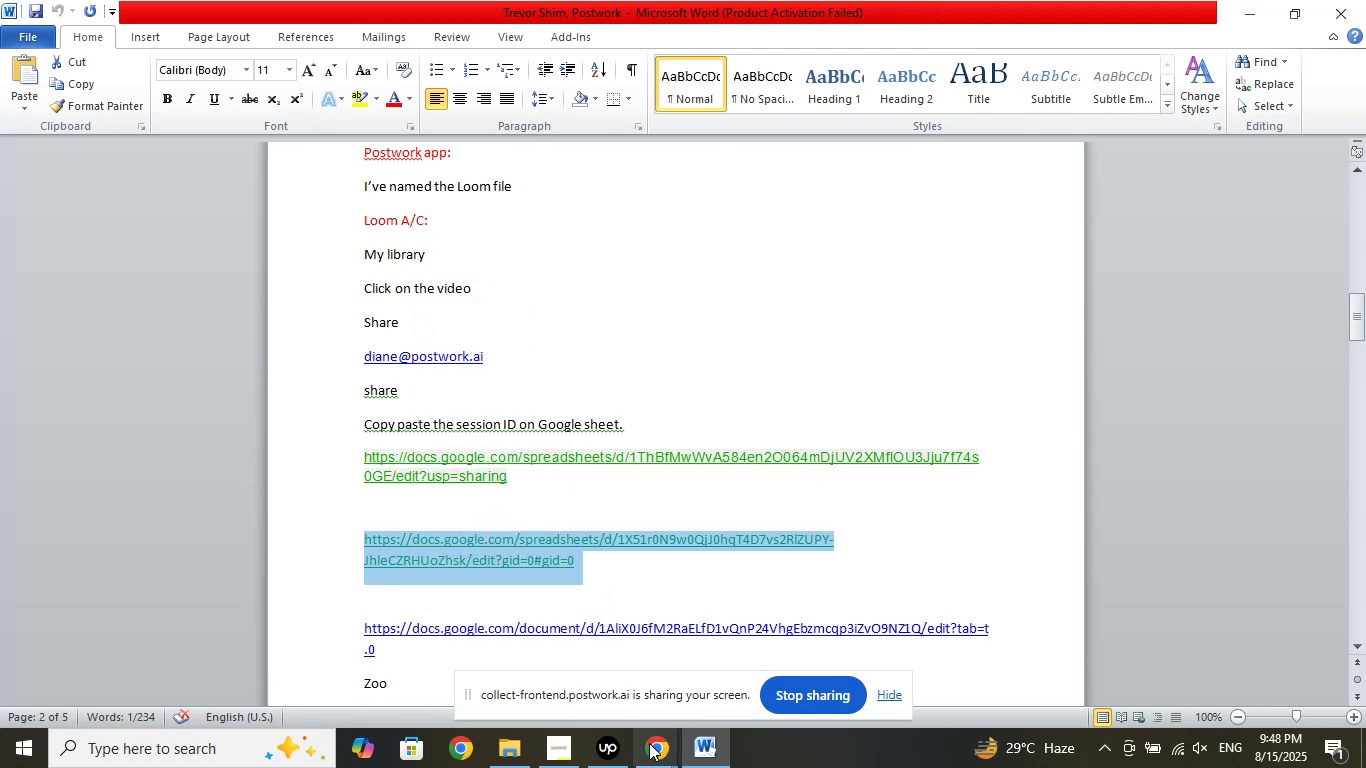 
left_click([658, 755])
 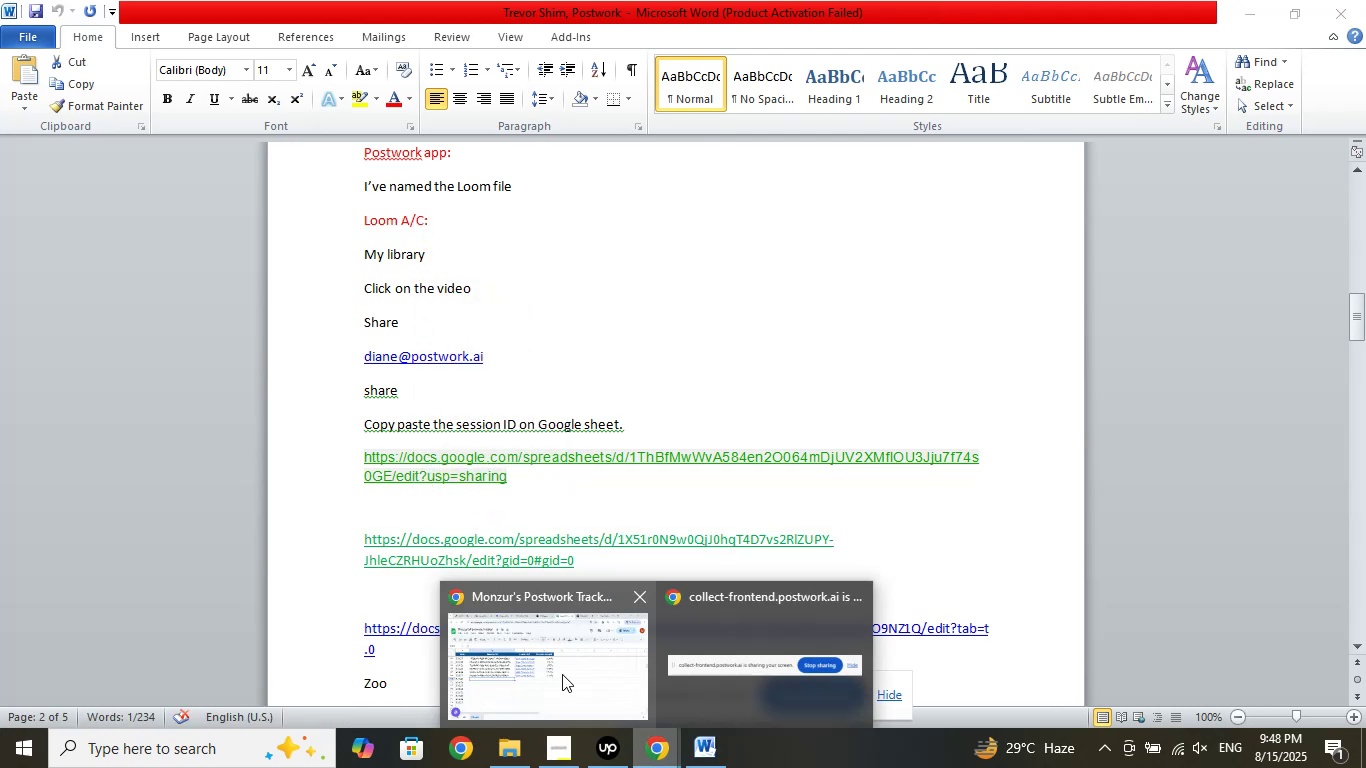 
left_click([562, 674])
 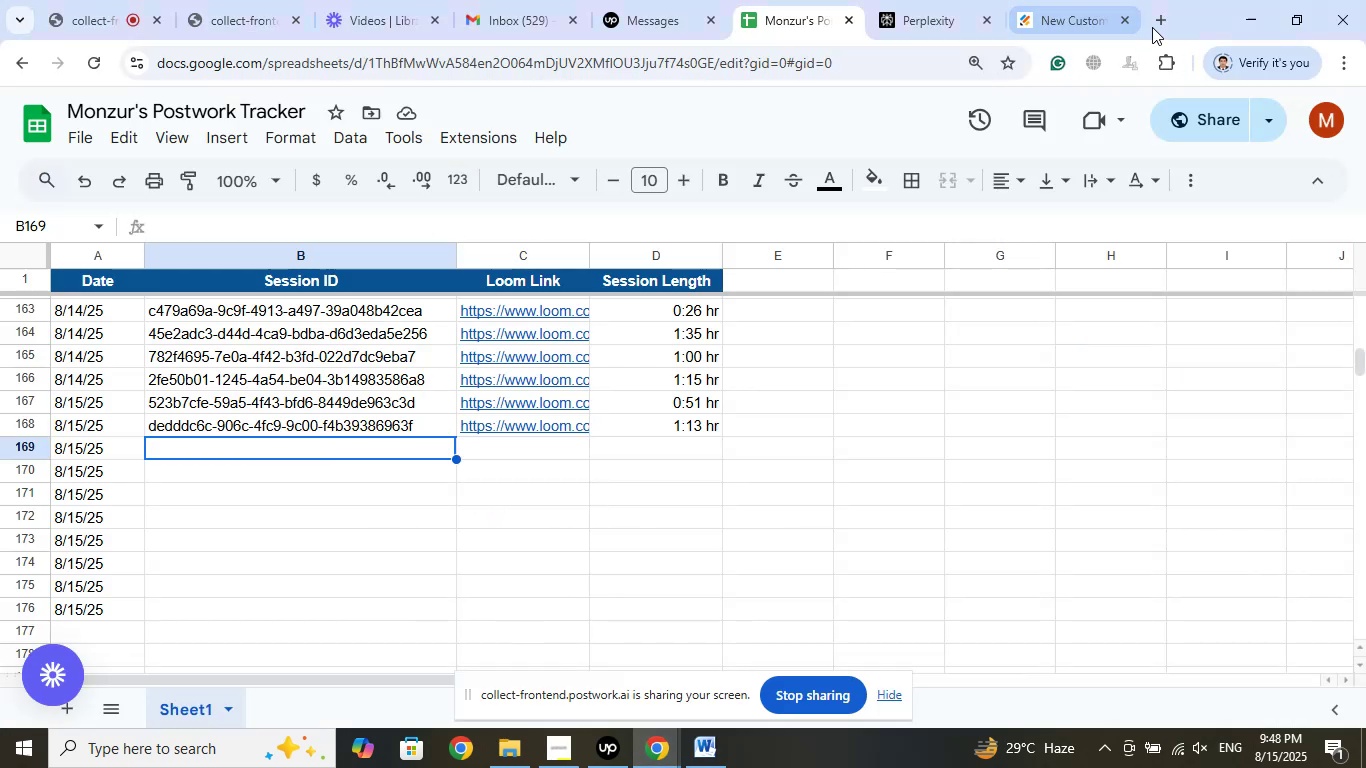 
left_click([1157, 20])
 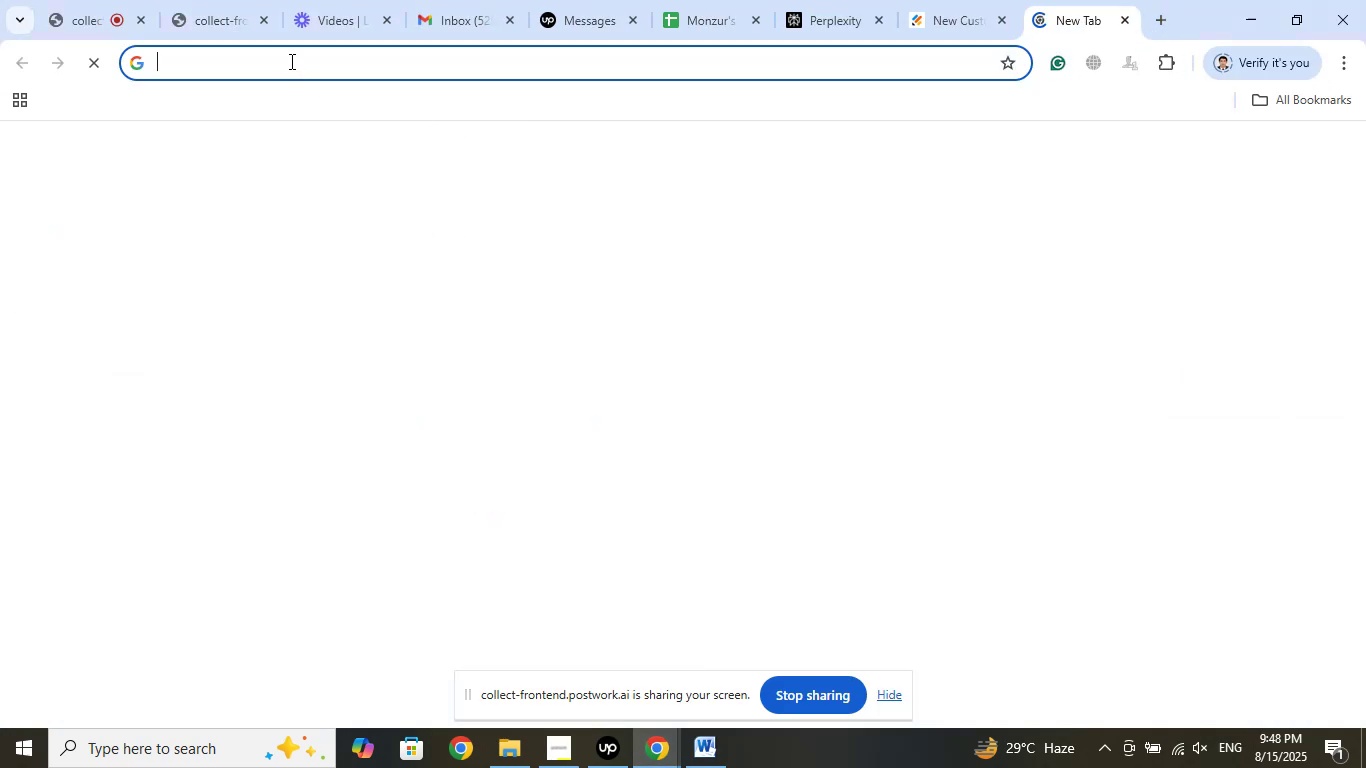 
right_click([290, 61])
 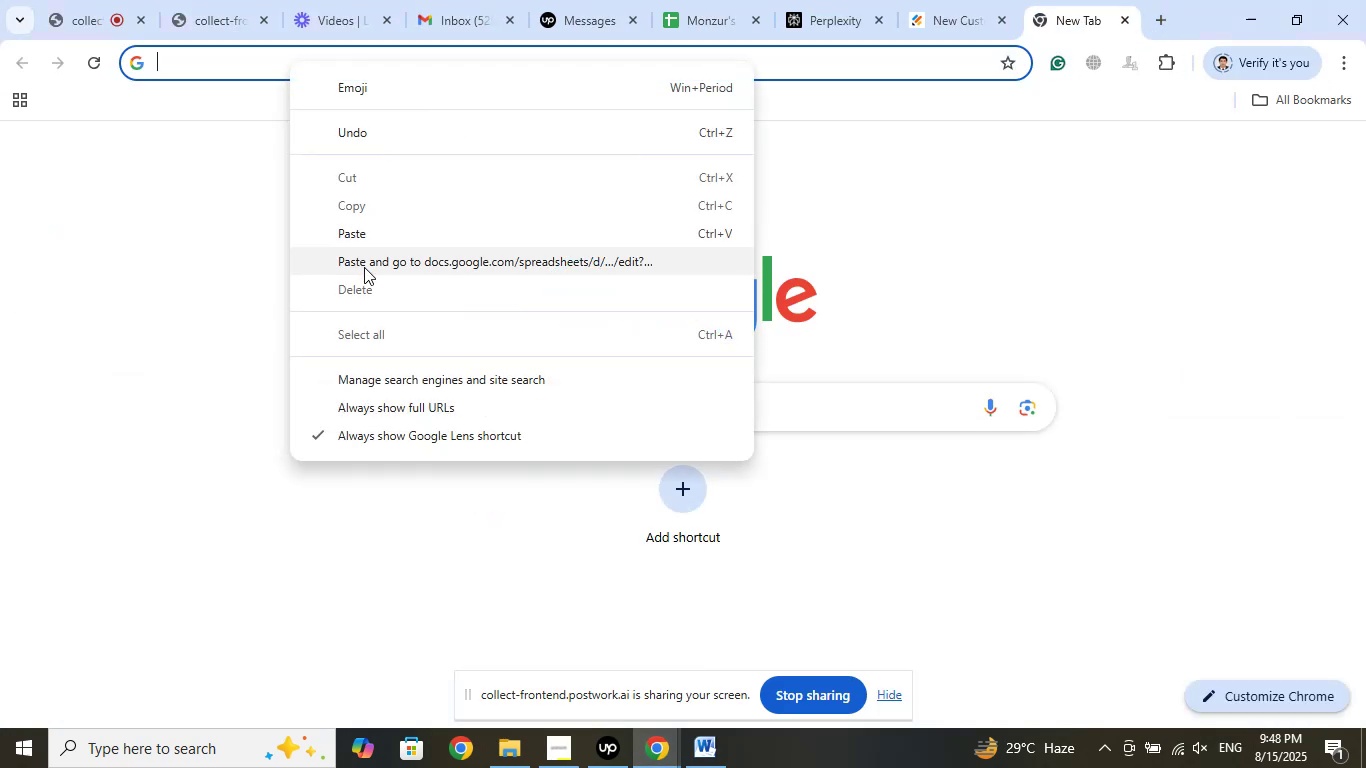 
left_click([364, 267])
 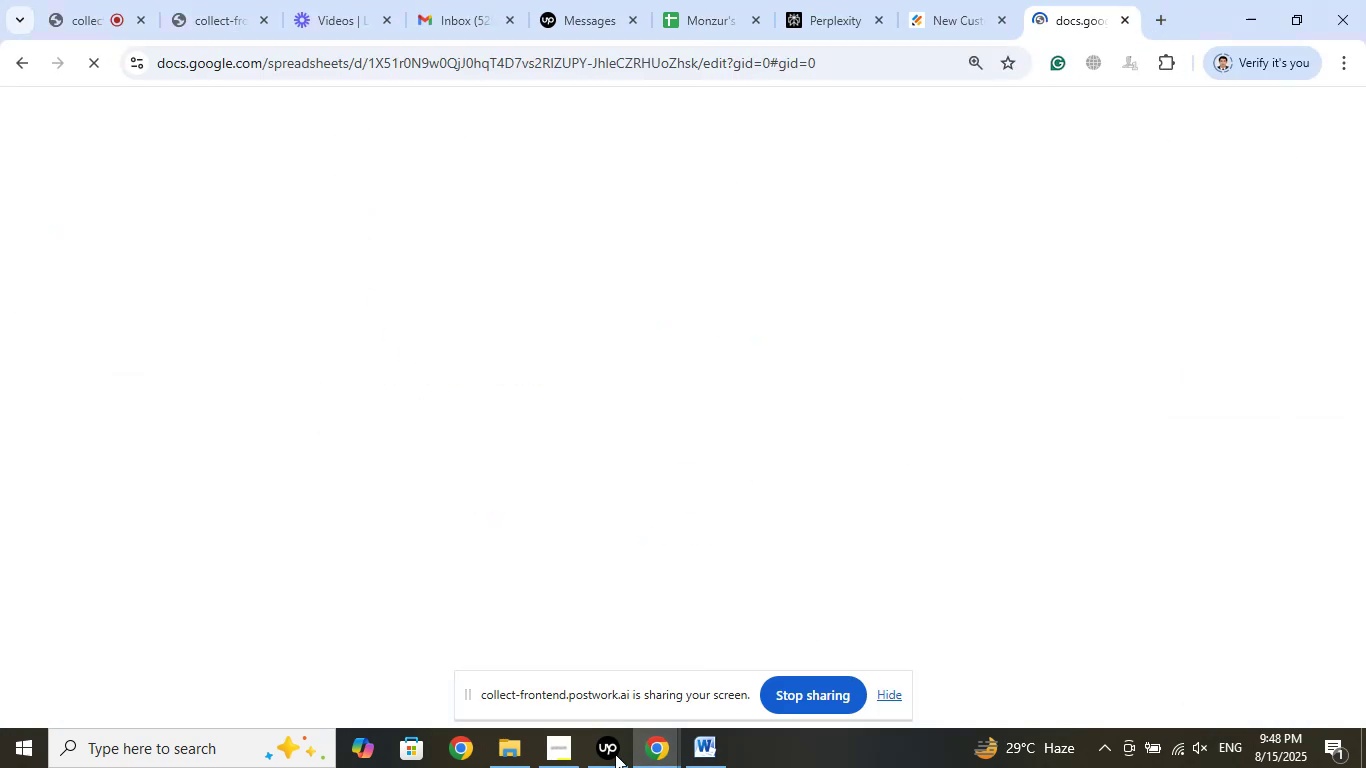 
left_click([608, 755])
 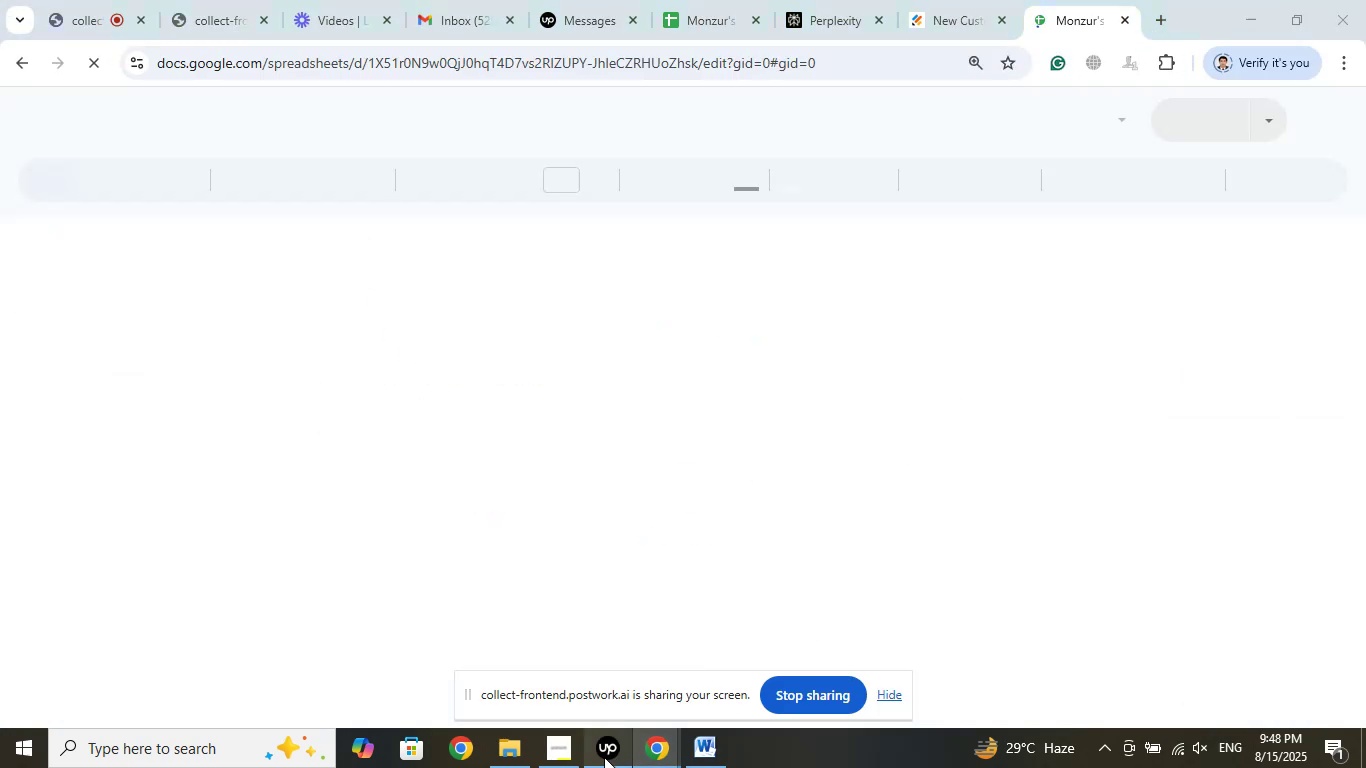 
mouse_move([710, 635])
 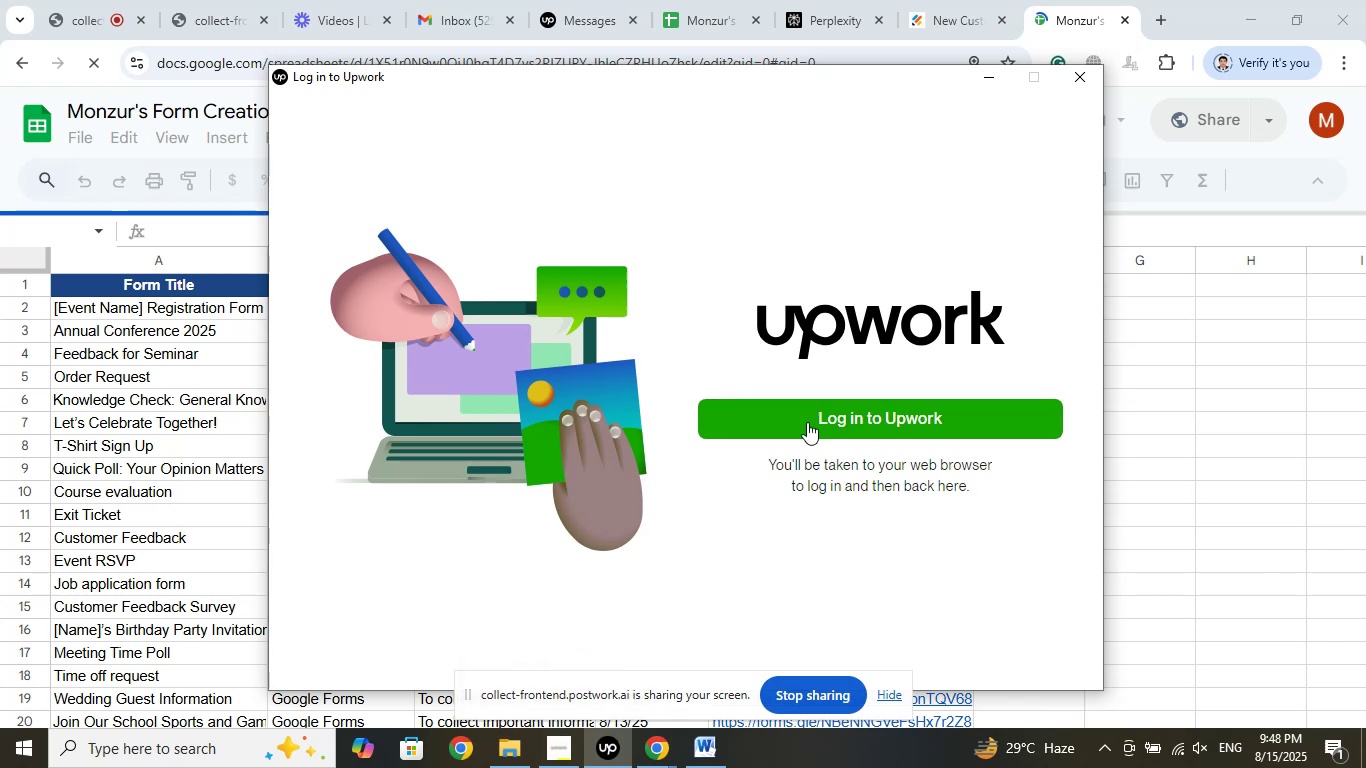 
left_click([806, 423])
 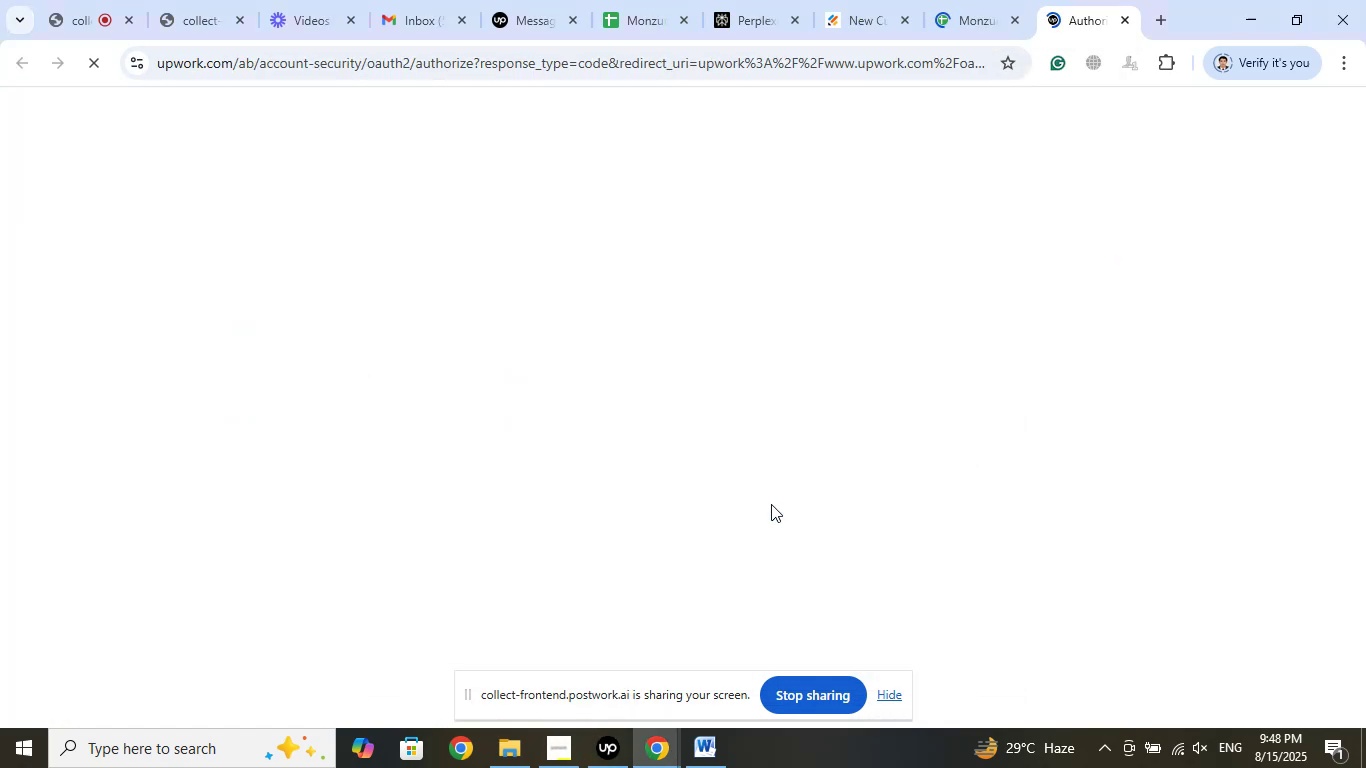 
left_click([712, 380])
 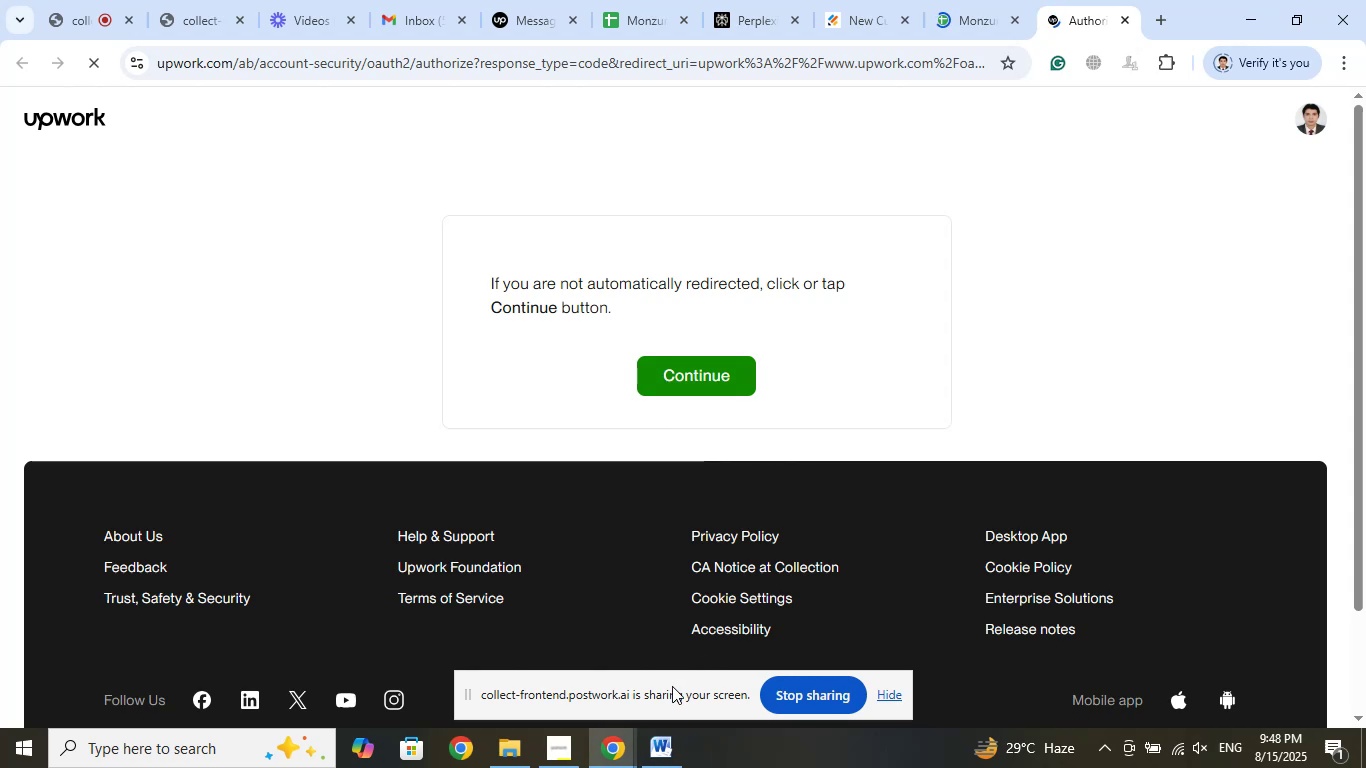 
wait(11.77)
 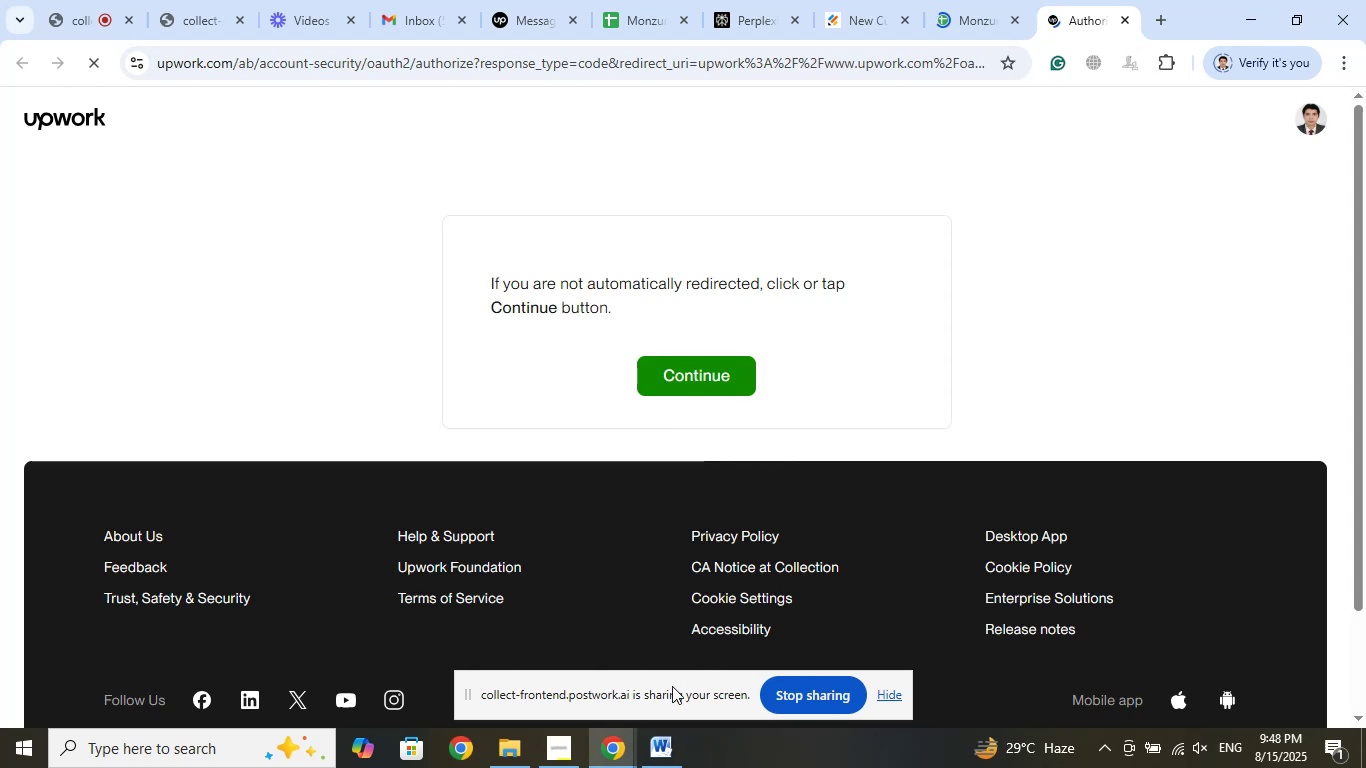 
left_click([972, 0])
 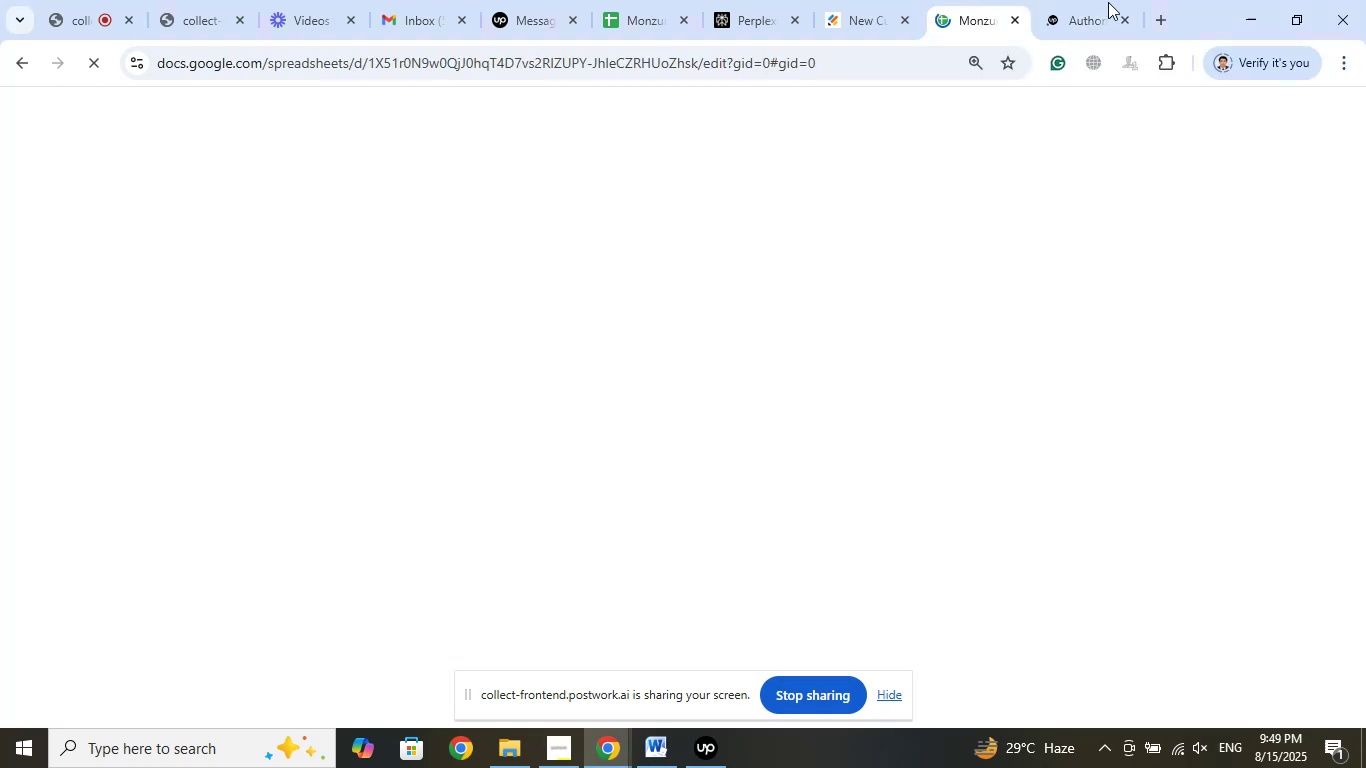 
left_click([1108, 2])
 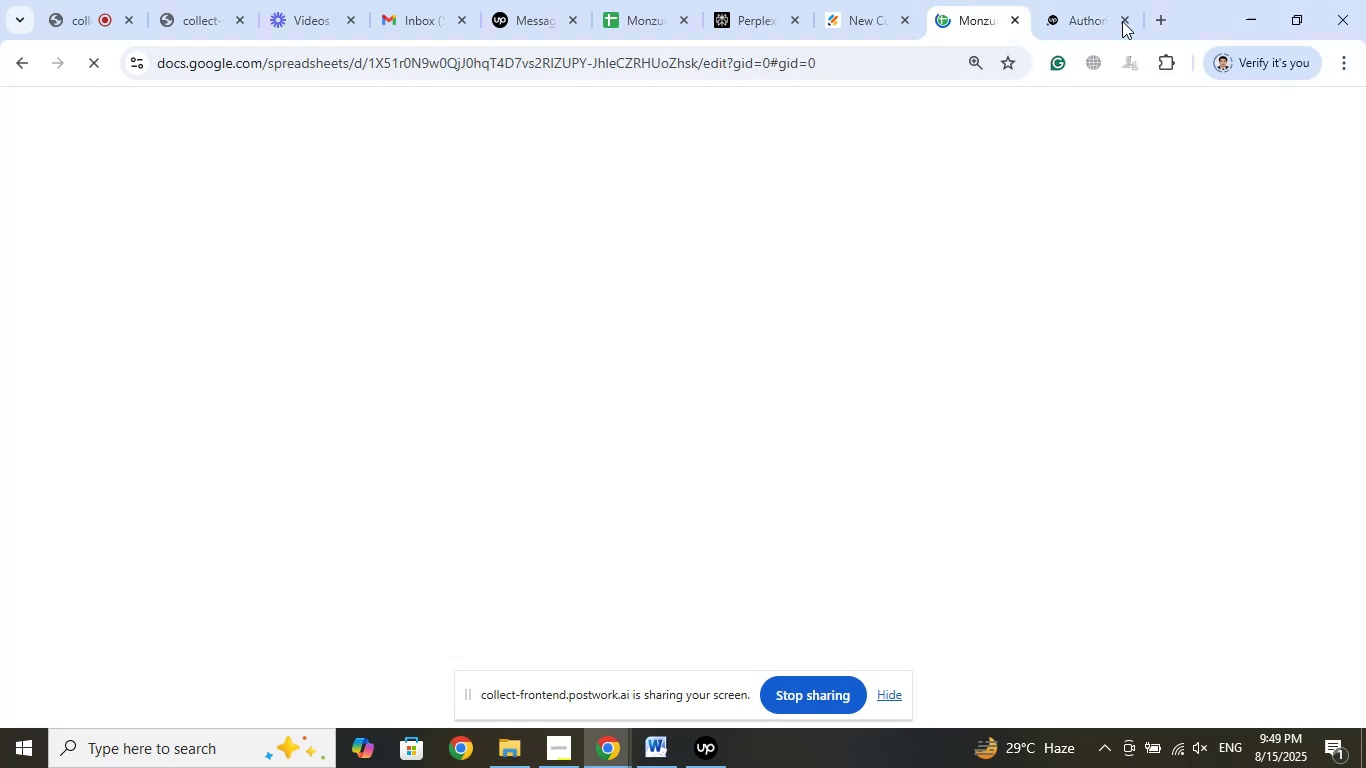 
left_click([1122, 21])
 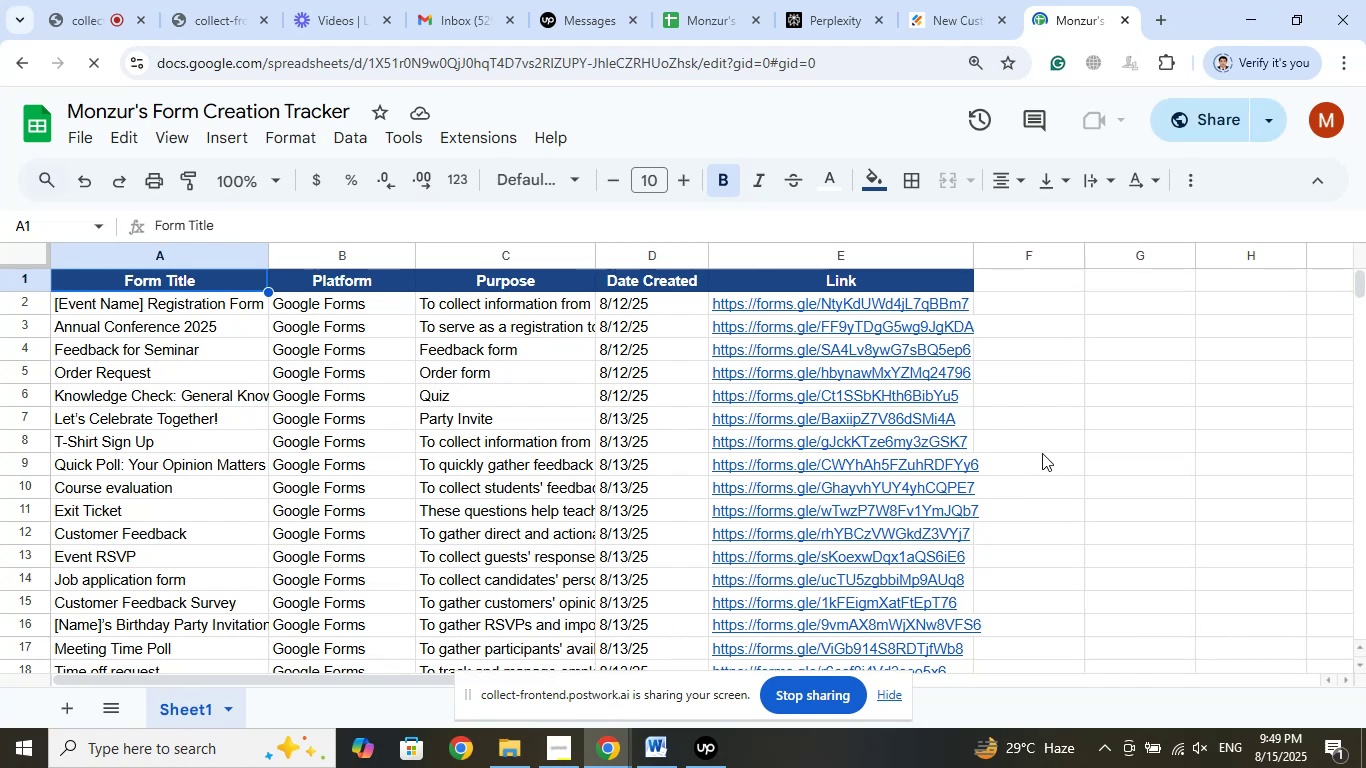 
wait(5.52)
 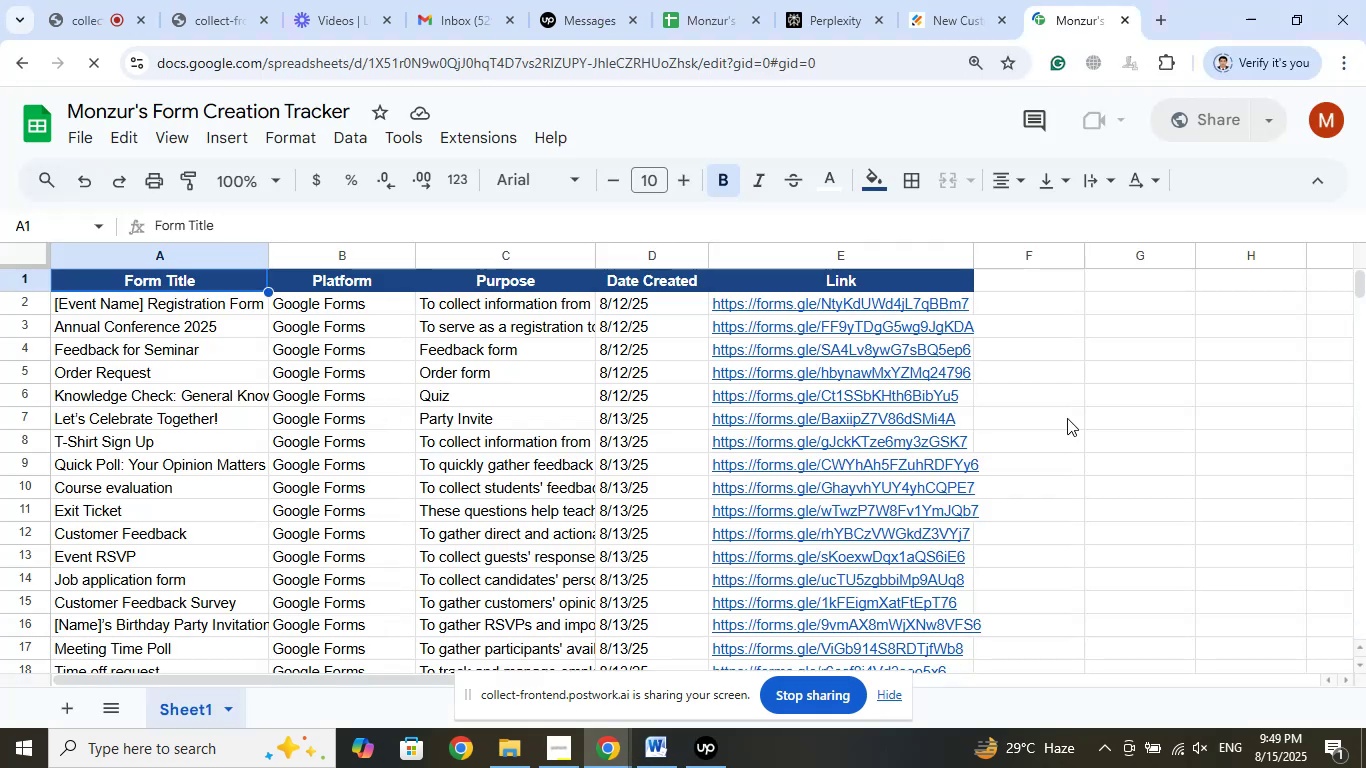 
left_click([714, 743])
 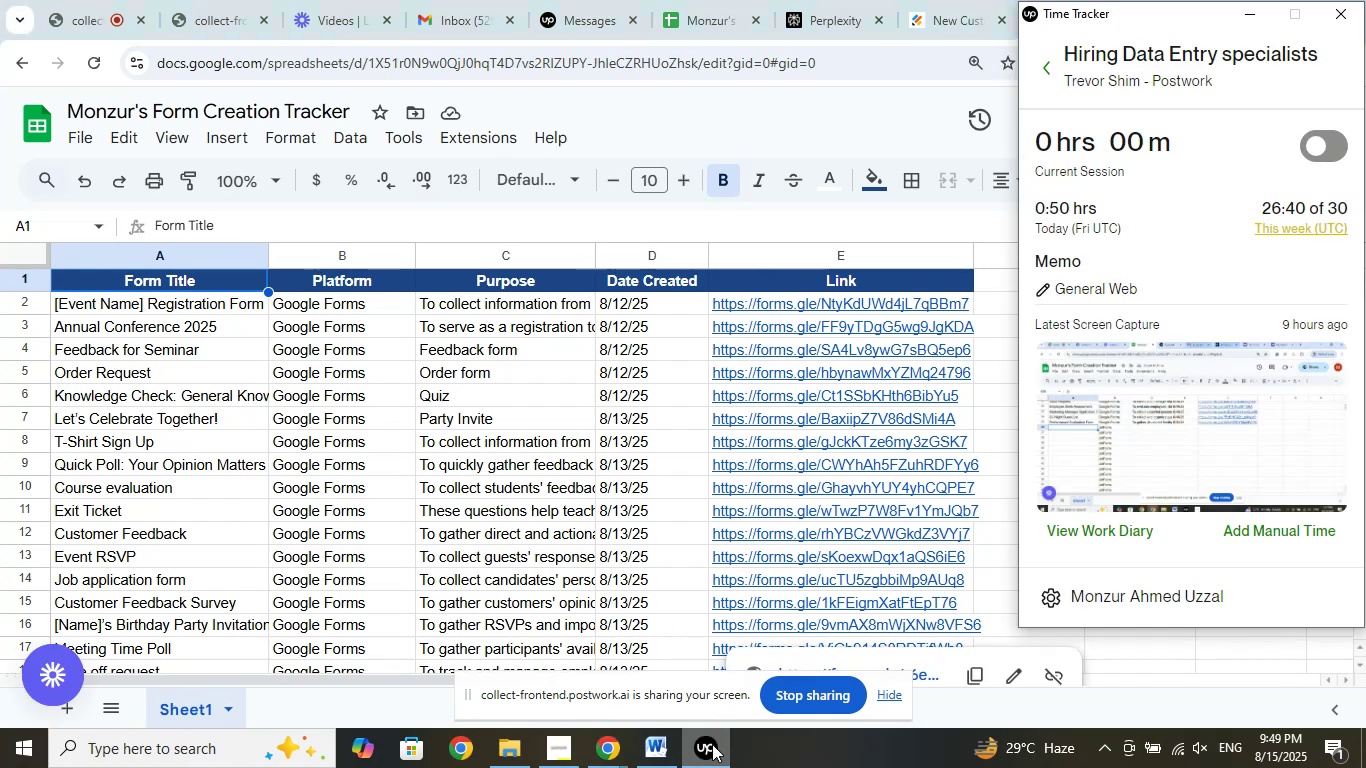 
left_click([712, 744])
 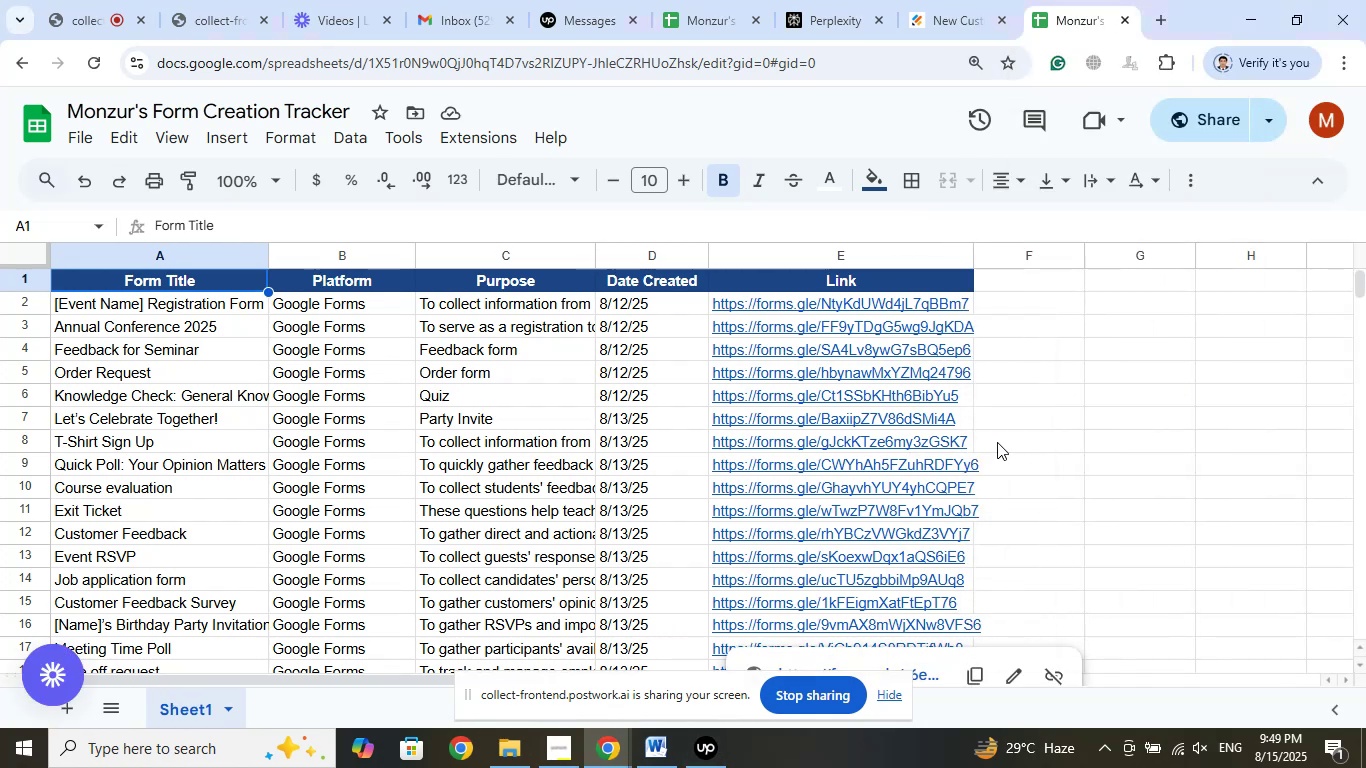 
left_click([1049, 411])
 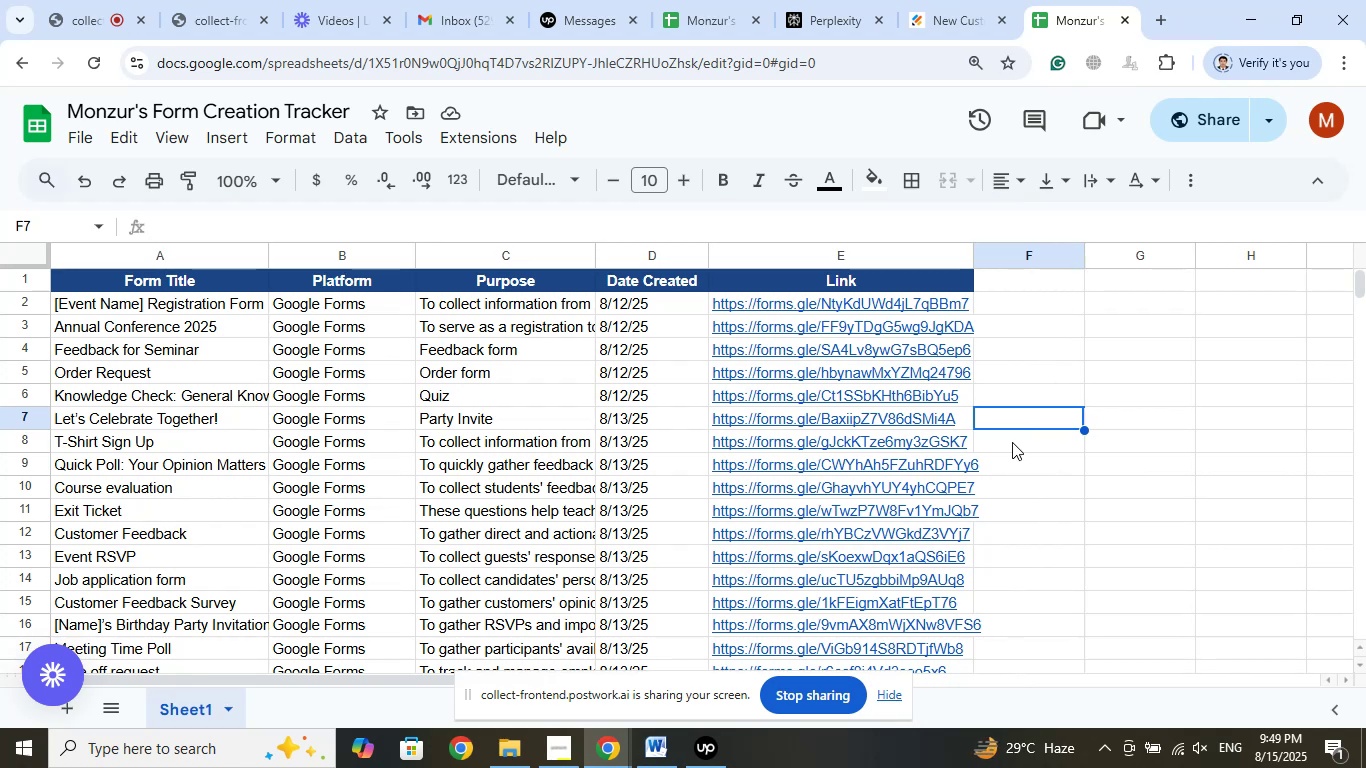 
wait(24.35)
 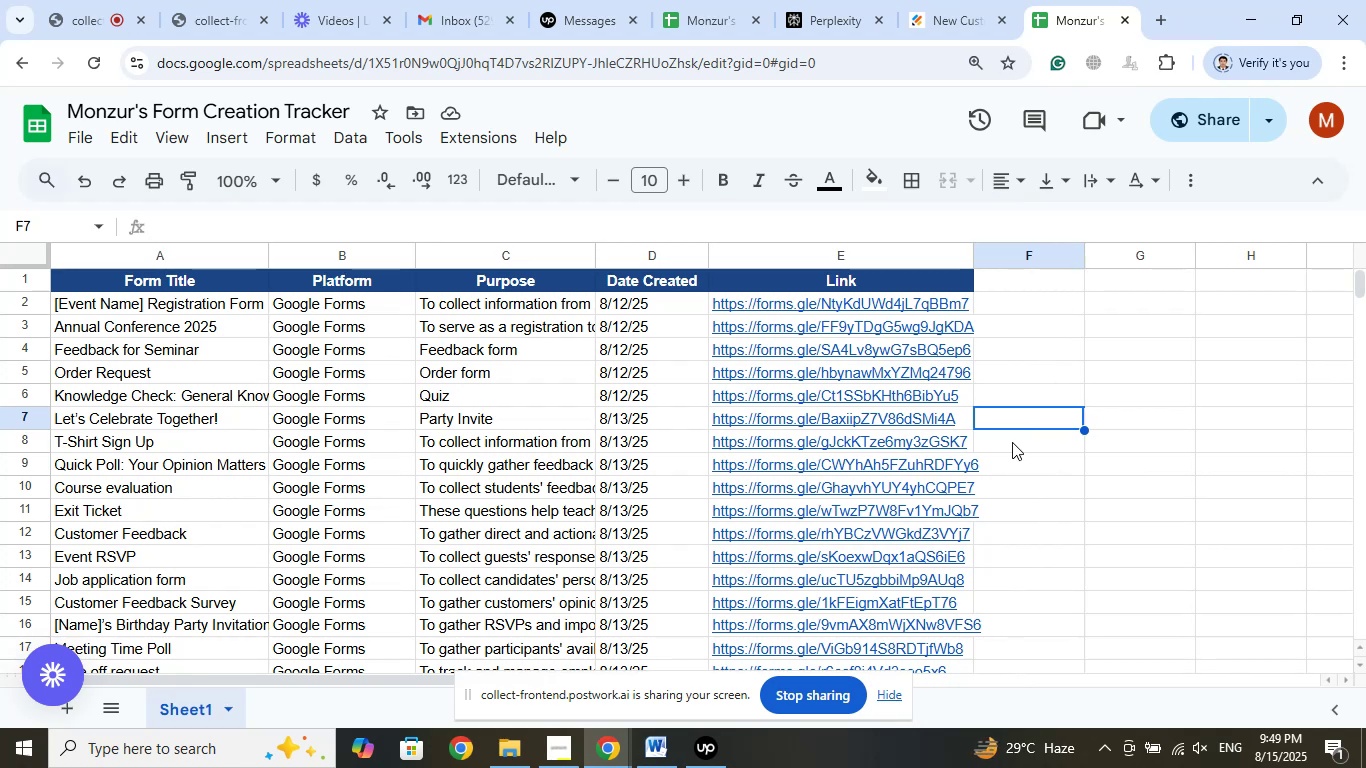 
left_click([240, 492])
 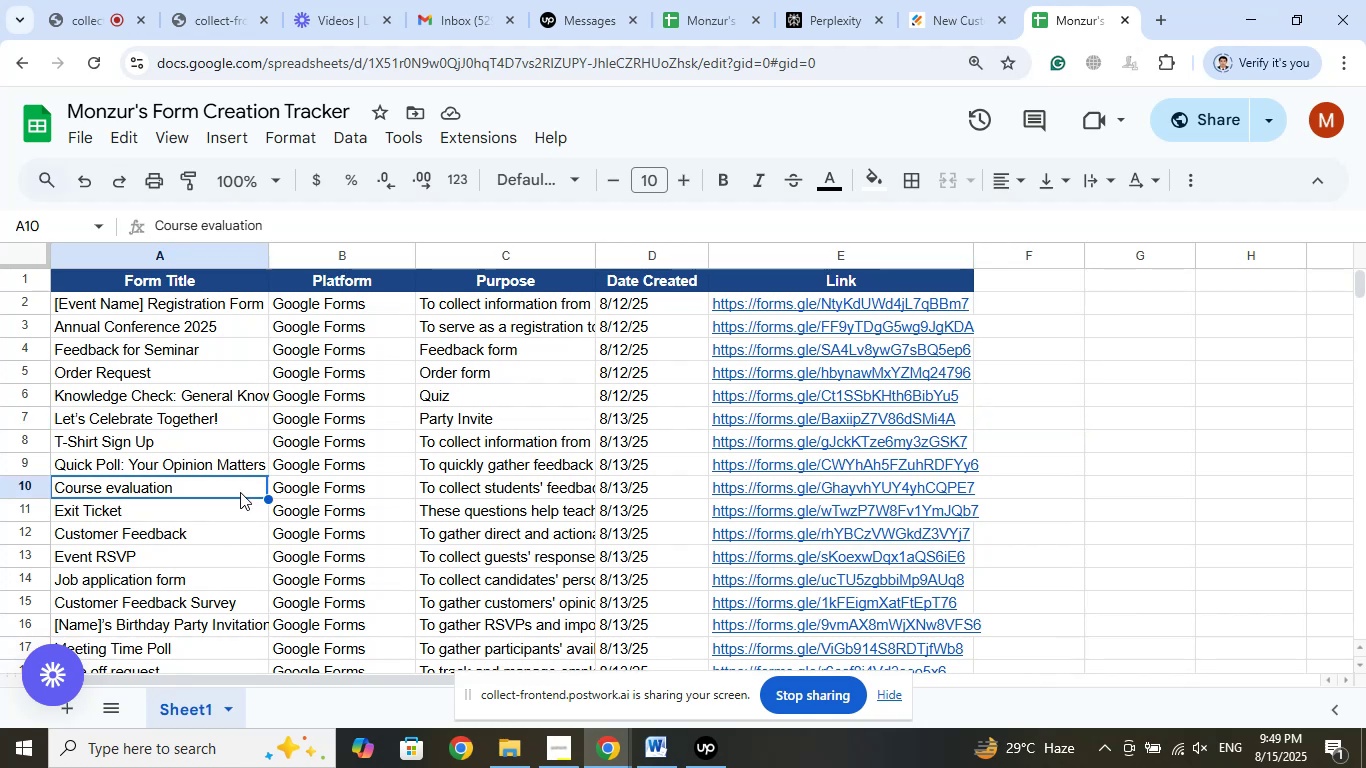 
scroll: coordinate [240, 492], scroll_direction: down, amount: 6.0
 